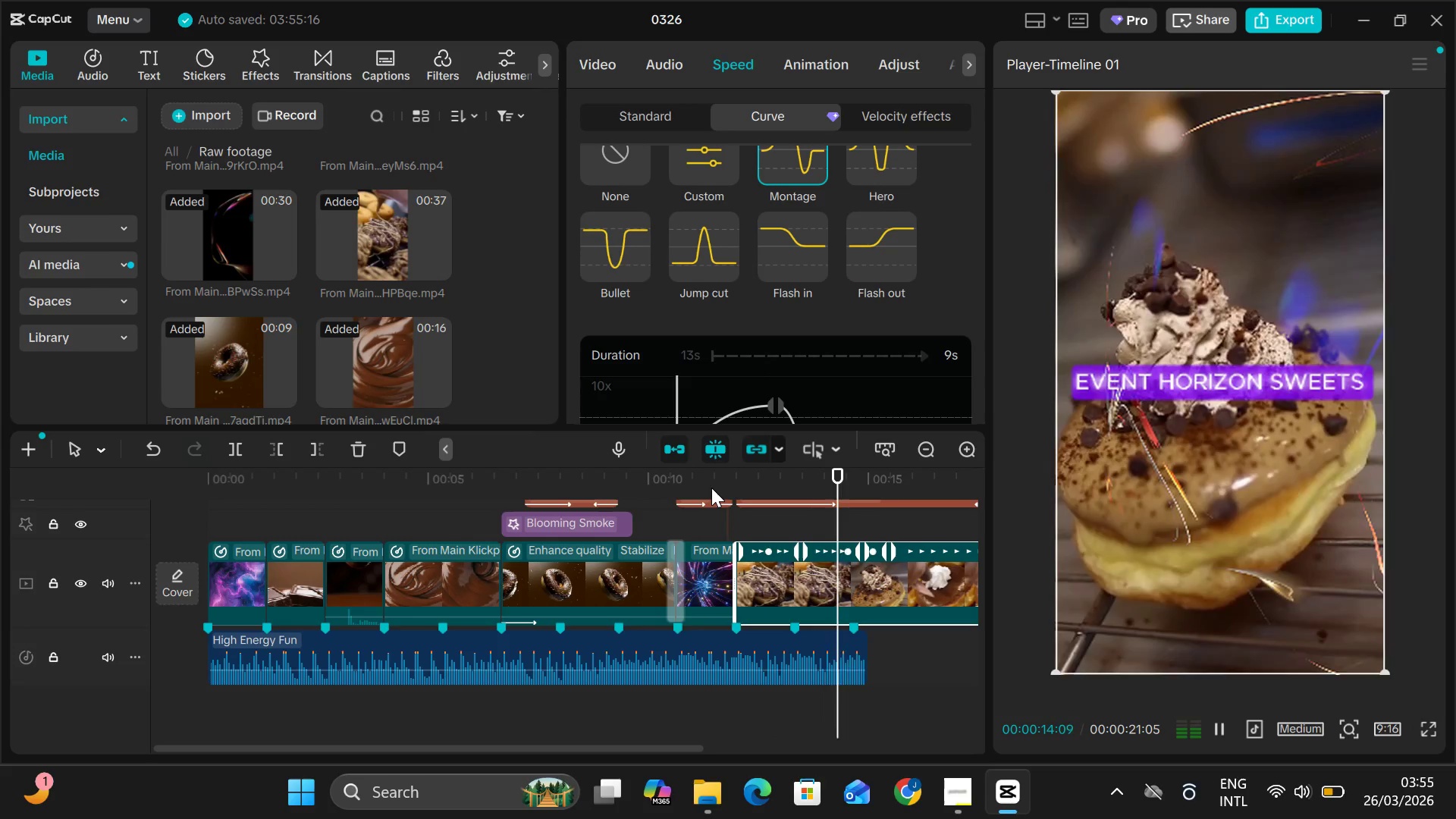 
hold_key(key=Space, duration=0.38)
 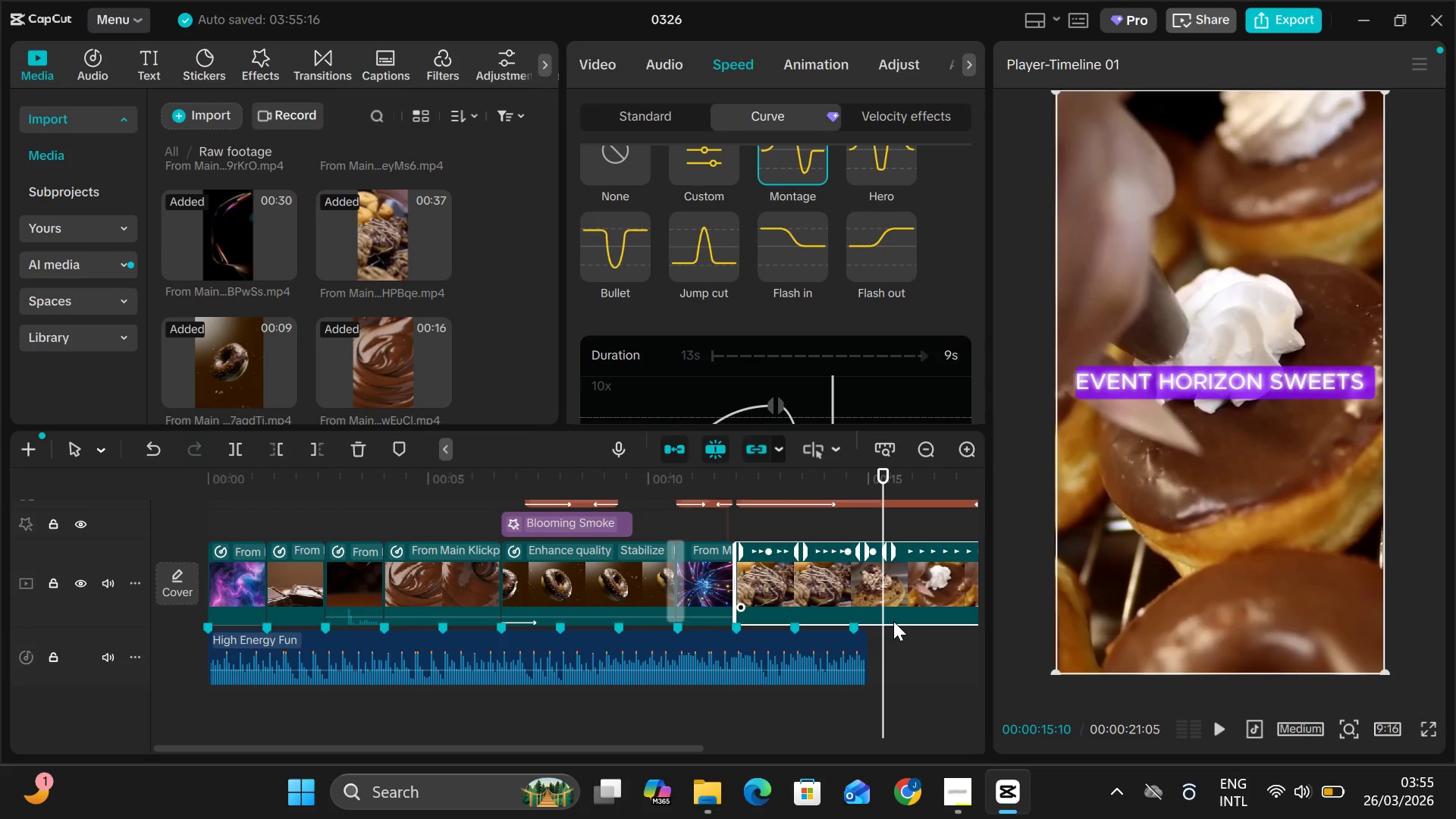 
left_click([874, 619])
 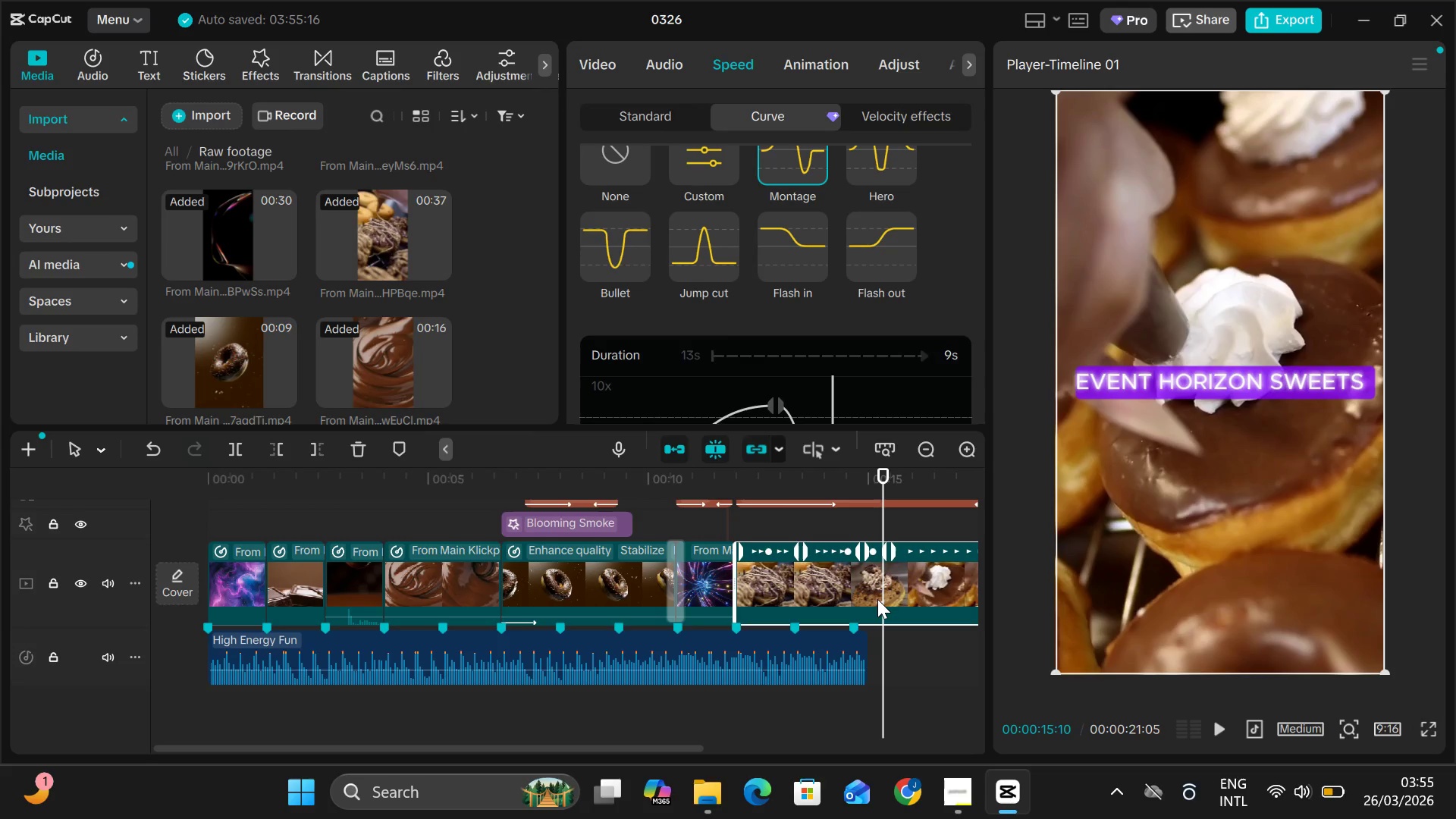 
left_click_drag(start_coordinate=[877, 599], to_coordinate=[864, 601])
 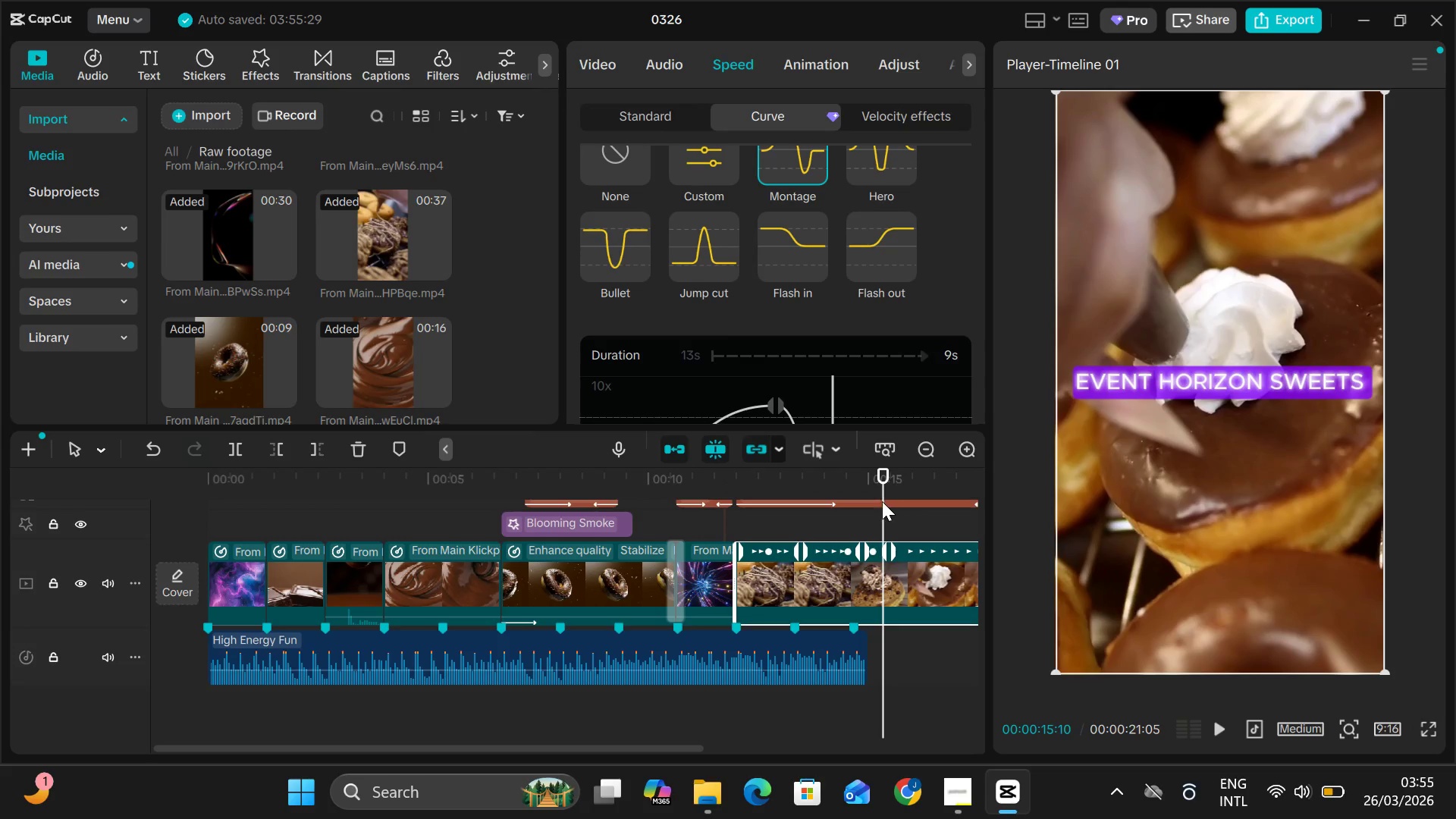 
left_click_drag(start_coordinate=[880, 504], to_coordinate=[859, 513])
 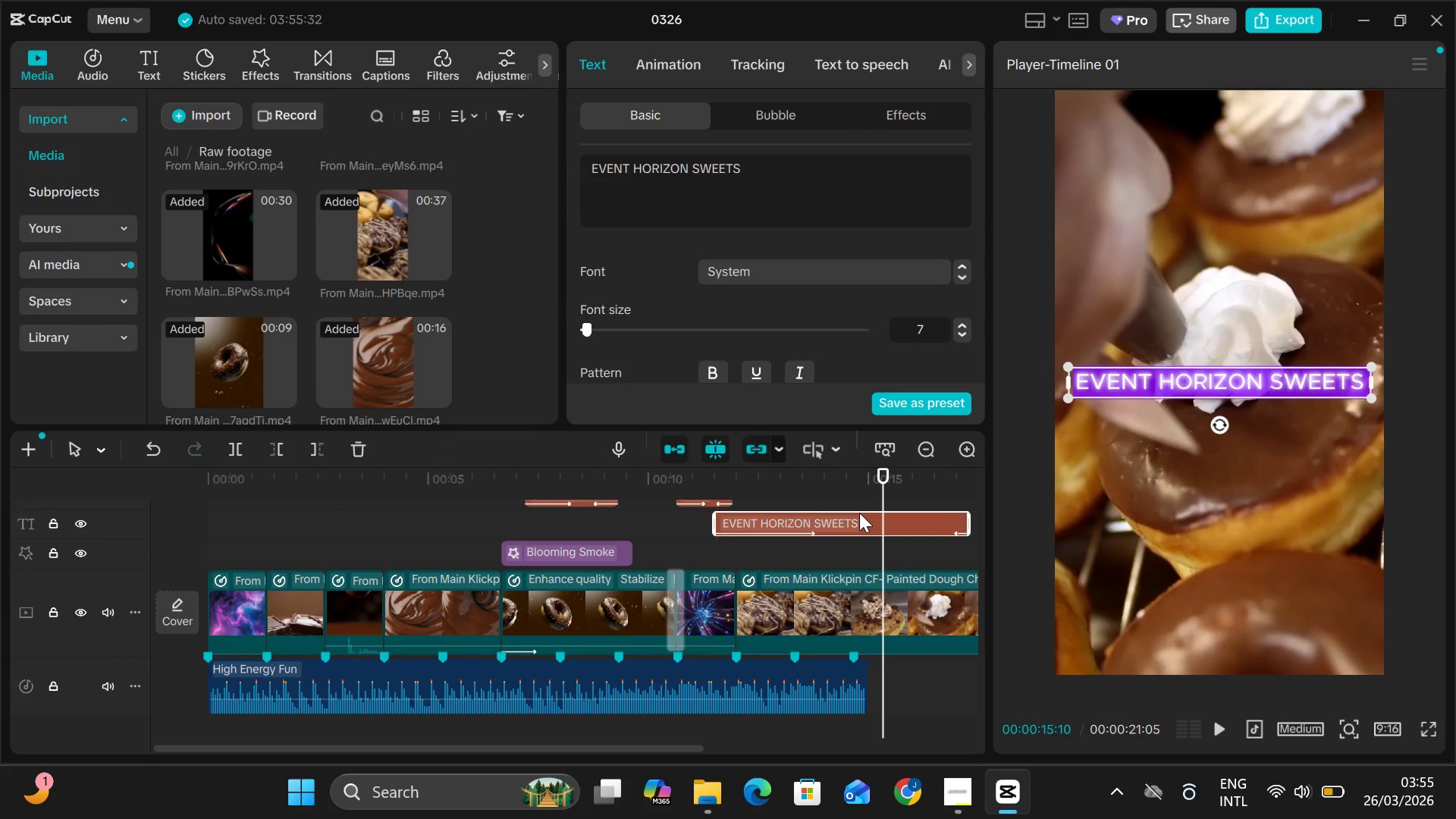 
key(Control+Z)
 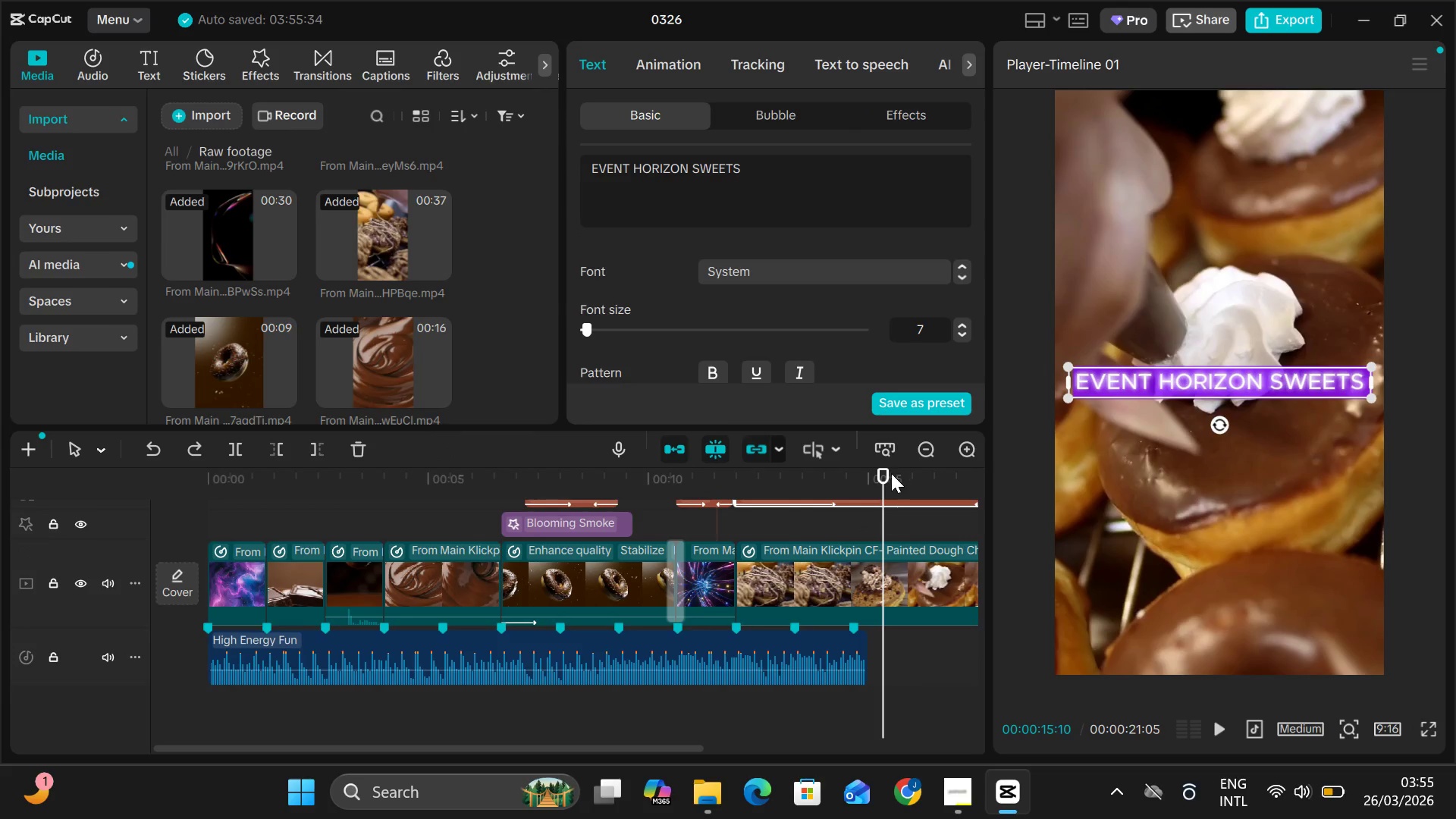 
left_click_drag(start_coordinate=[882, 485], to_coordinate=[868, 494])
 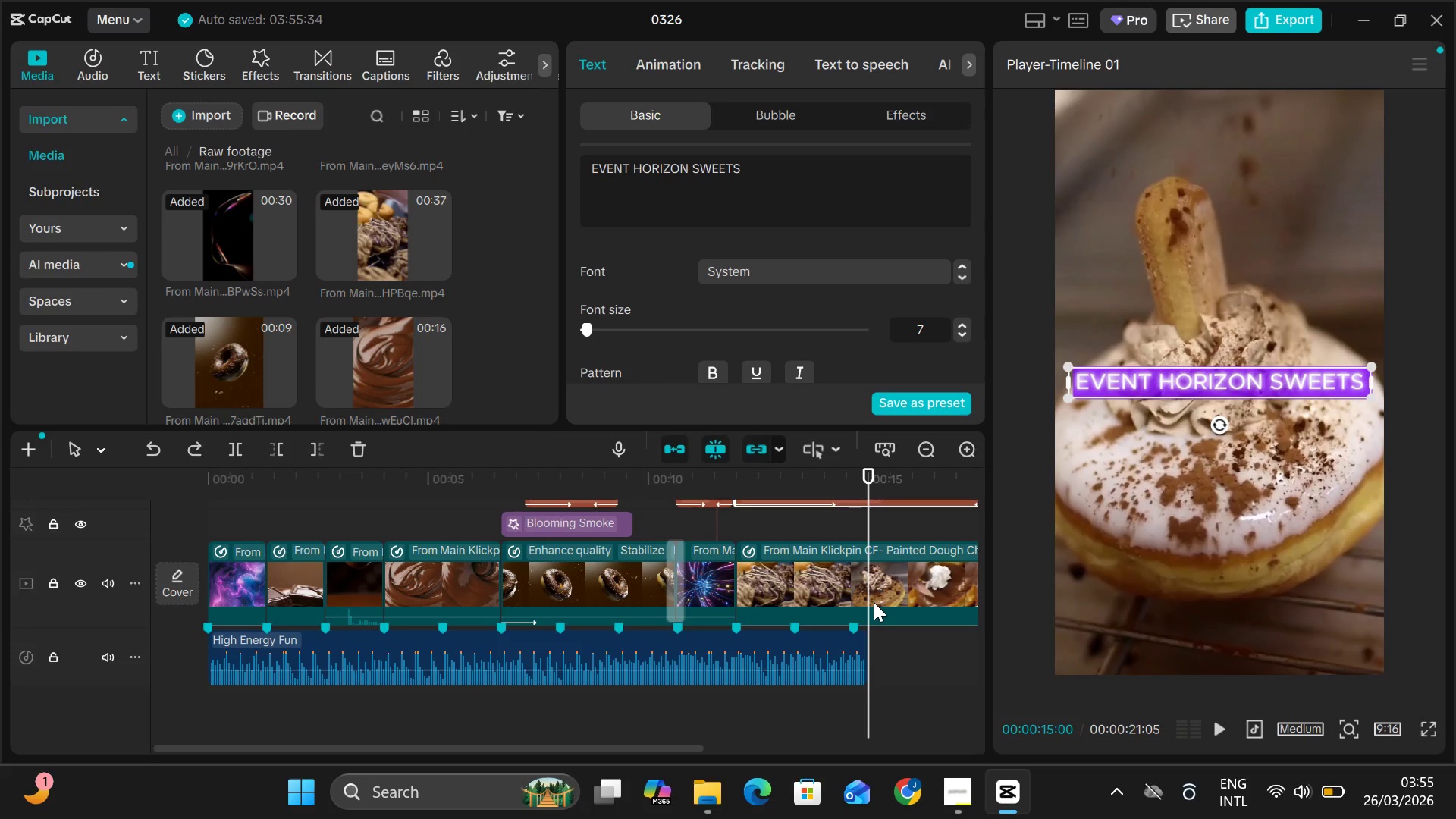 
left_click([874, 602])
 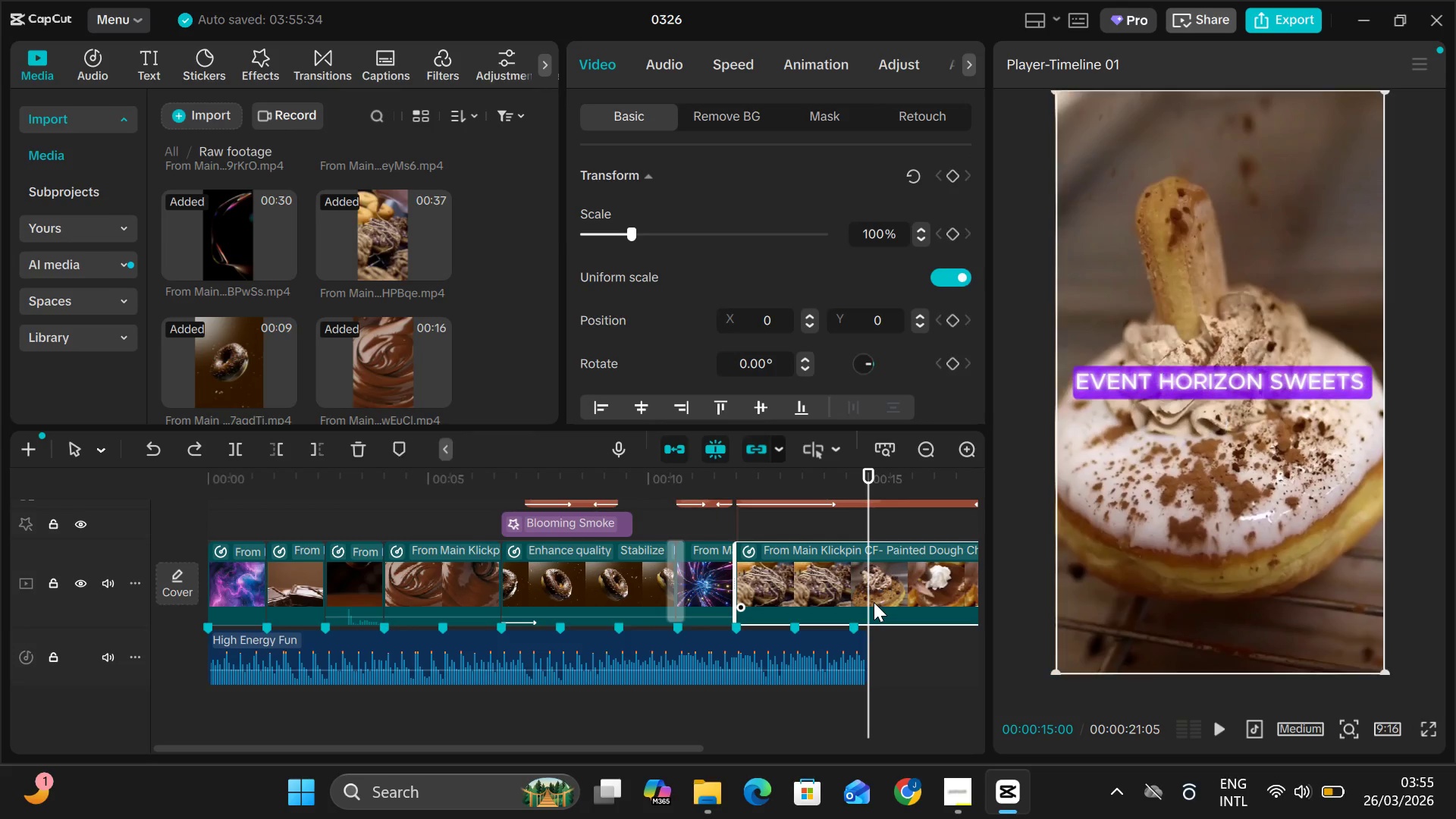 
hold_key(key=ControlLeft, duration=1.52)
 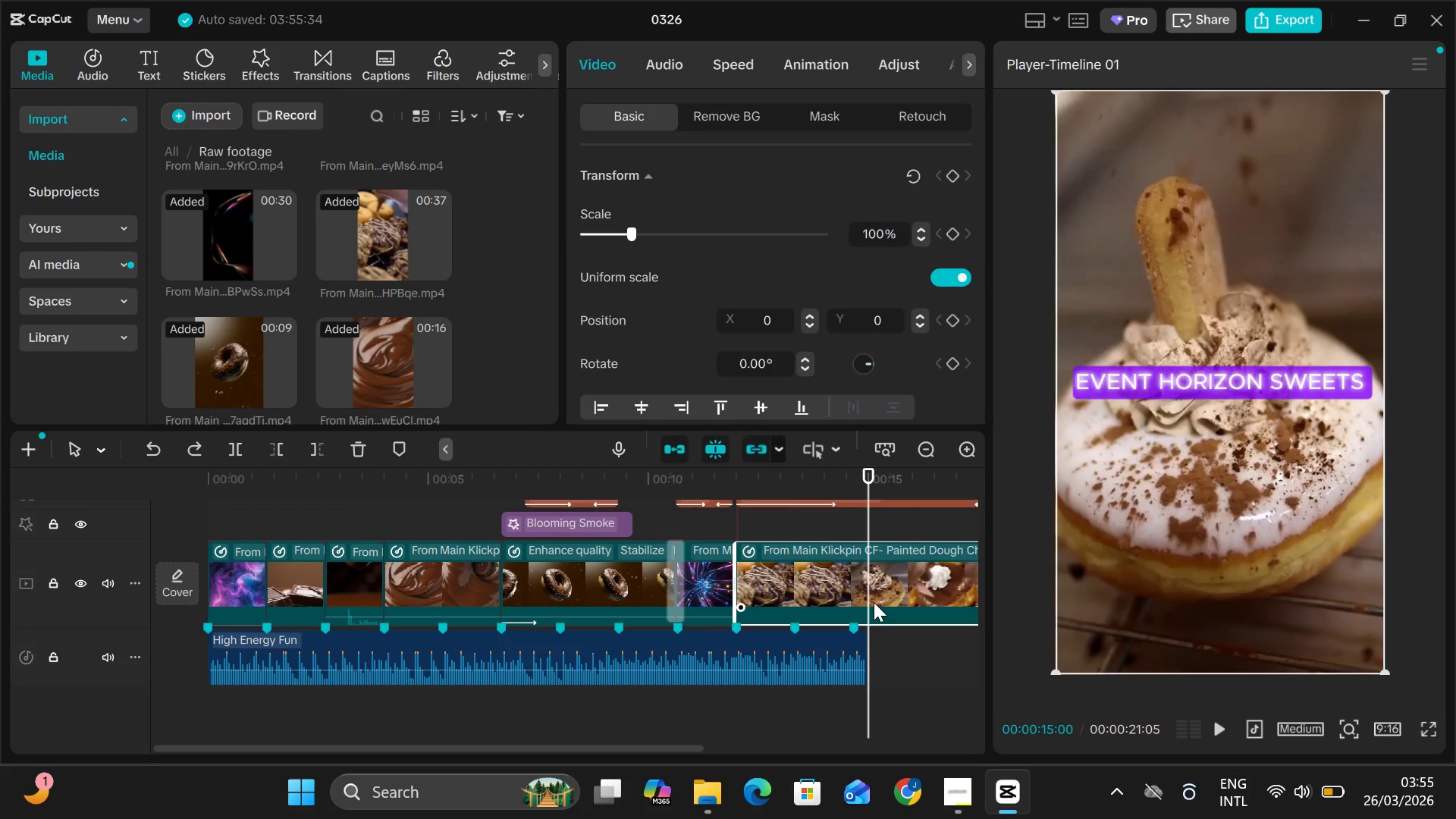 
key(Control+B)
 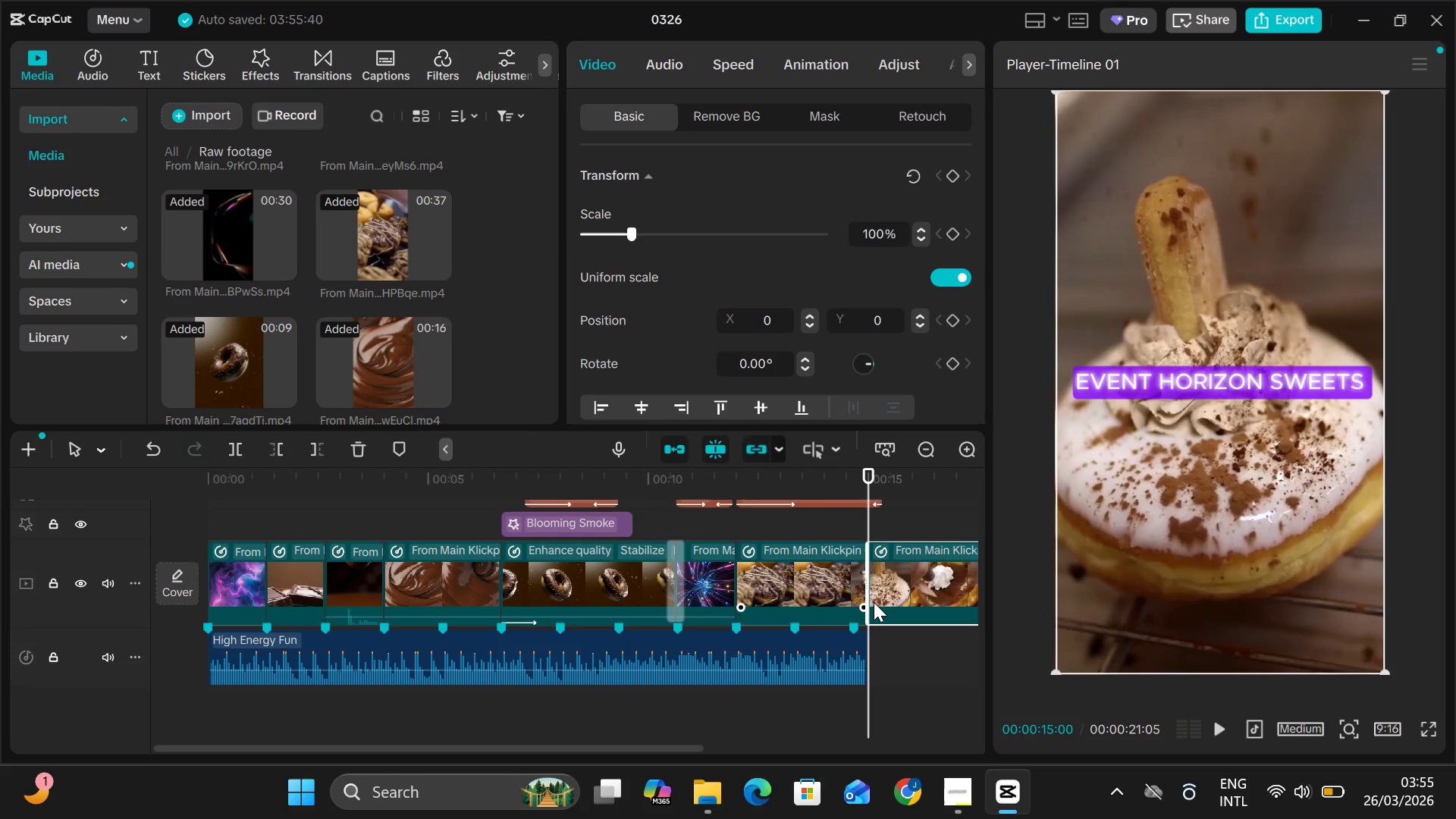 
key(Backspace)
 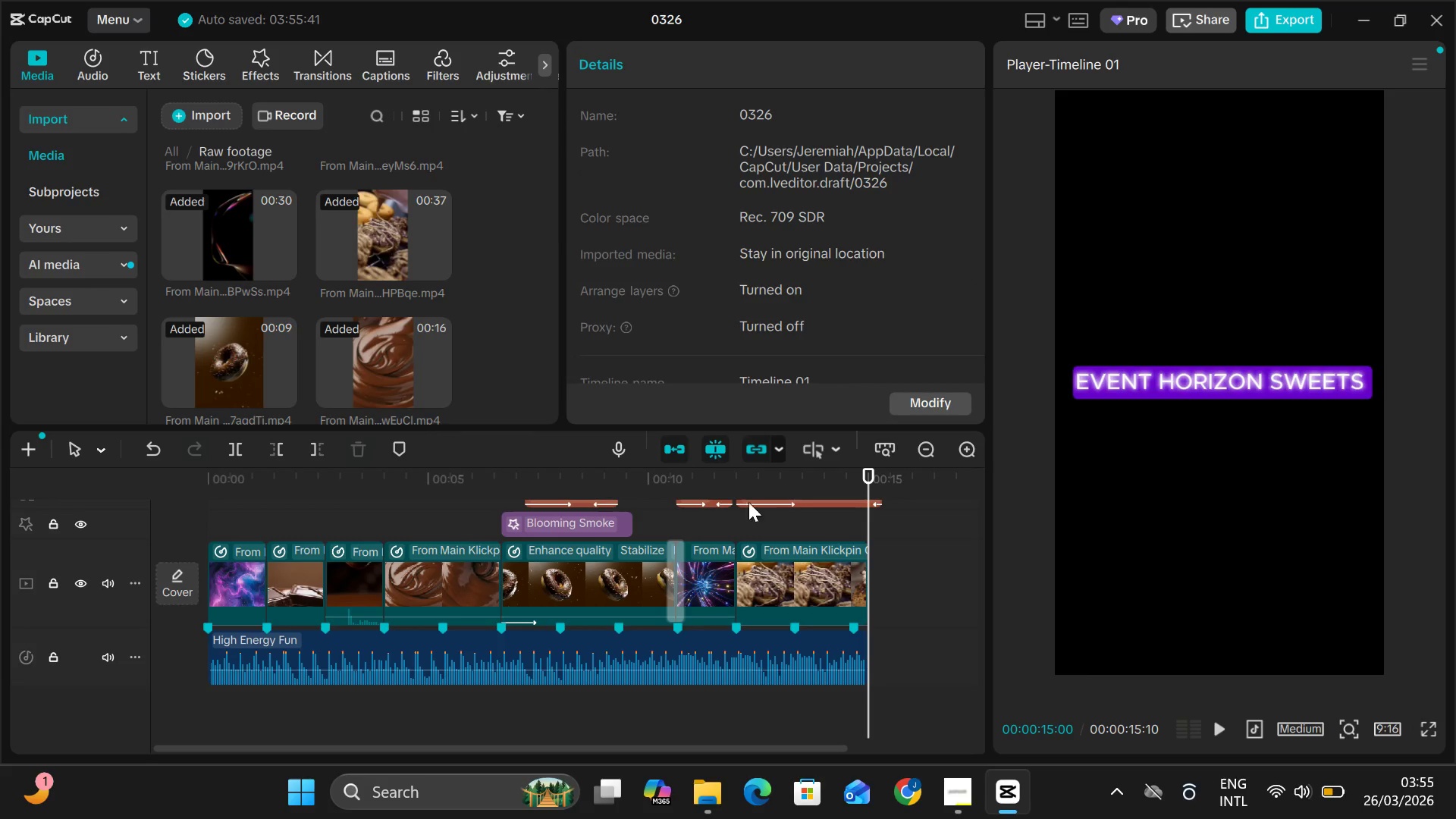 
left_click([733, 480])
 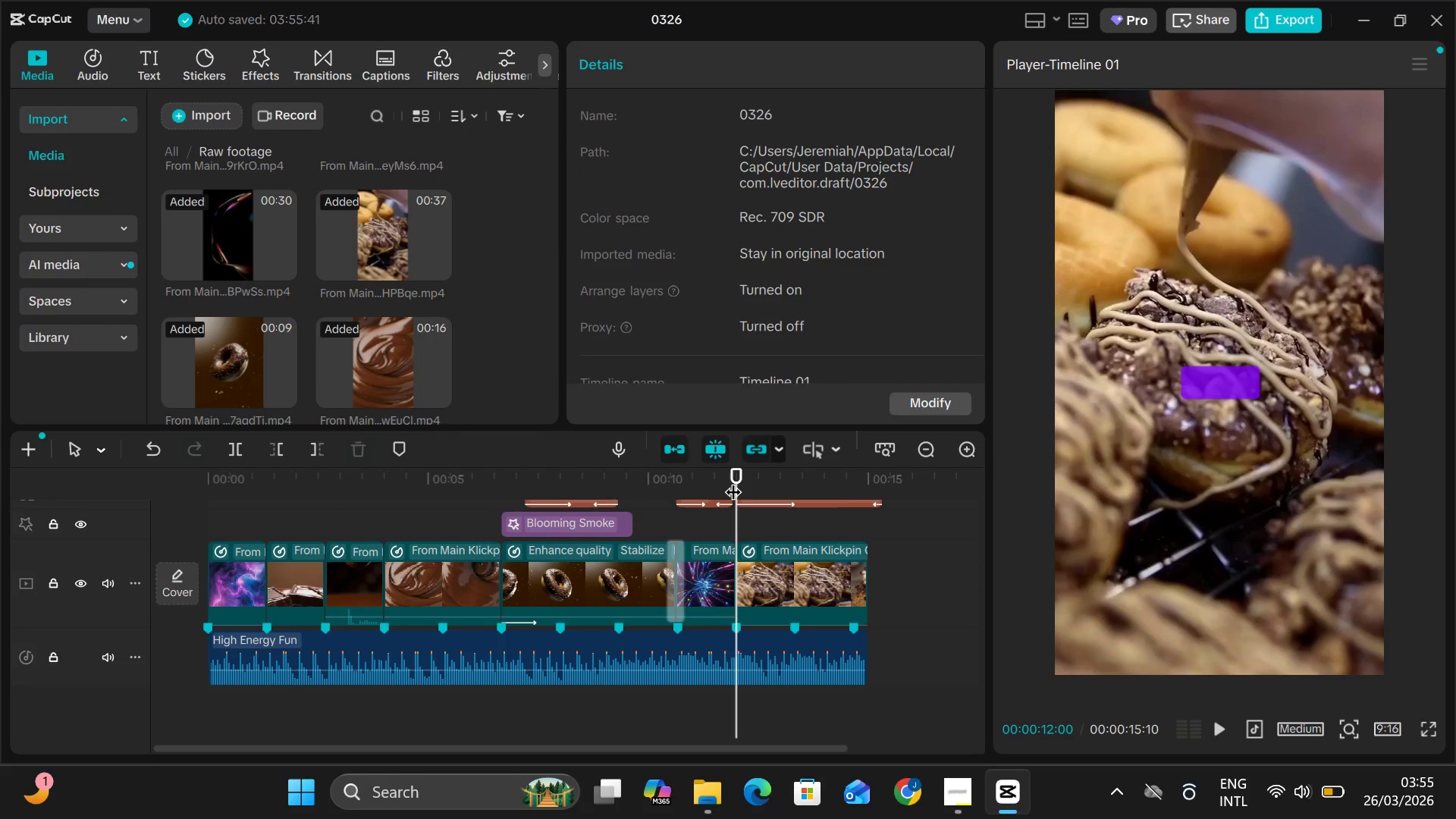 
key(Space)
 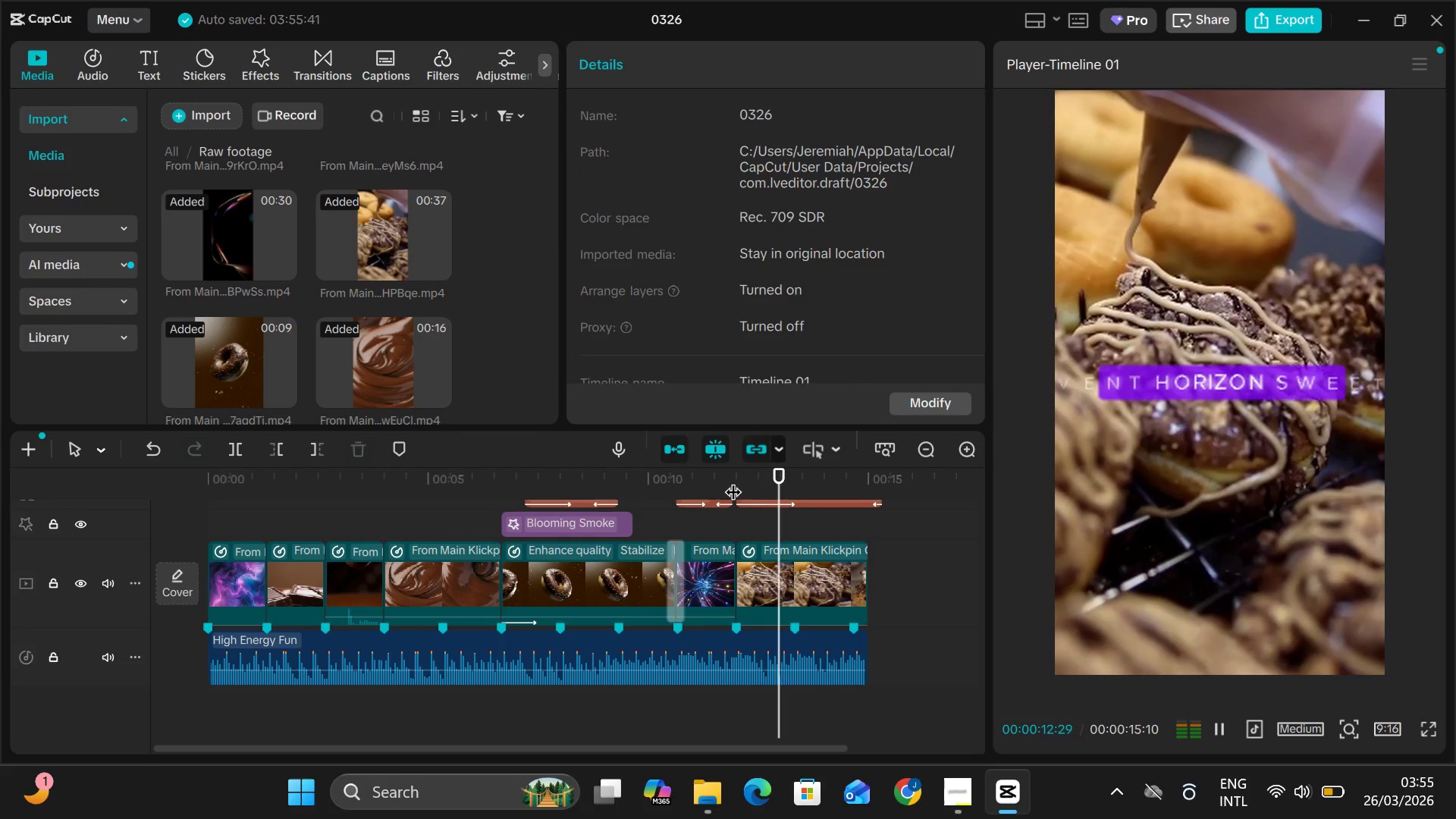 
key(Space)
 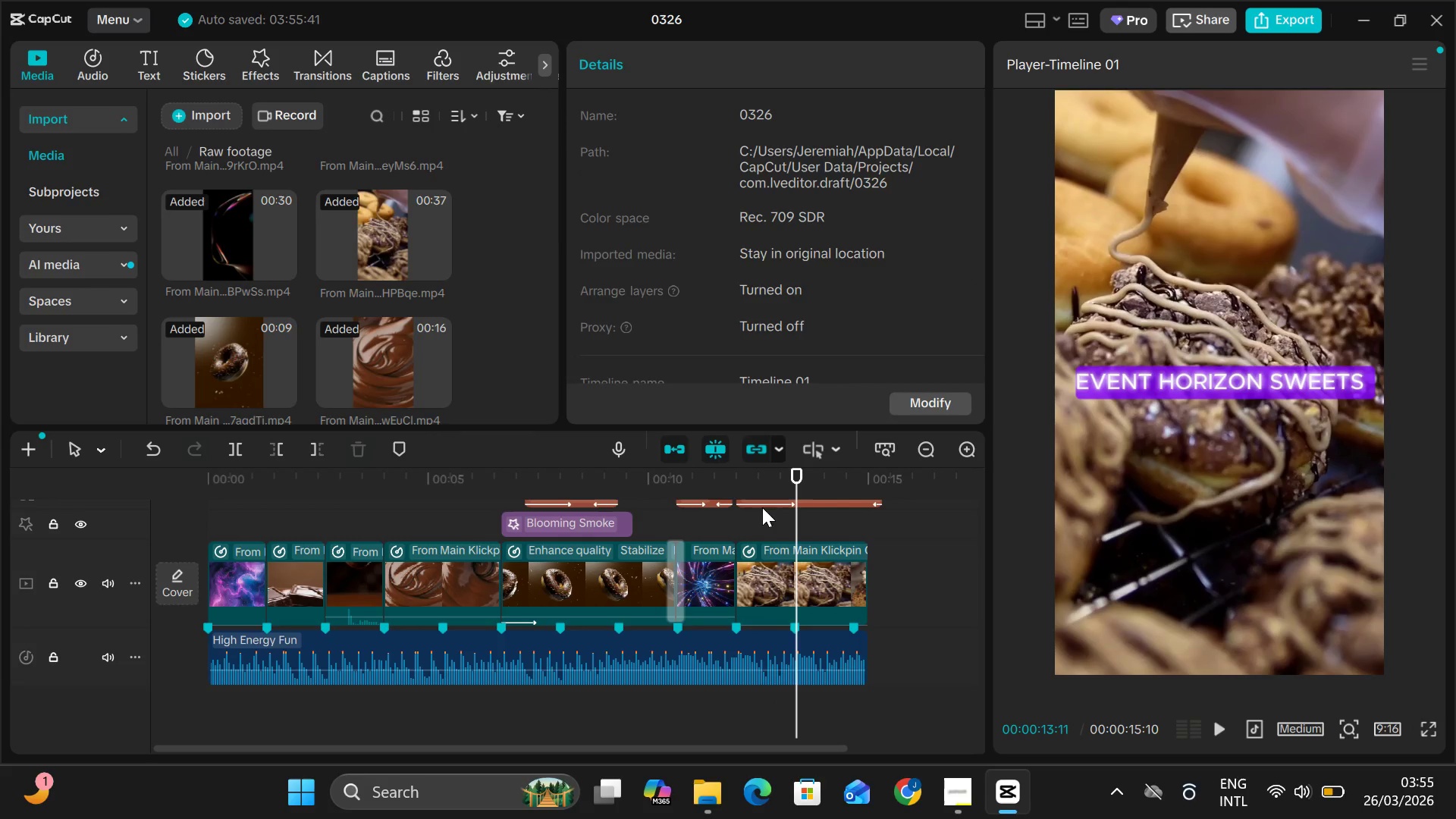 
left_click([763, 522])
 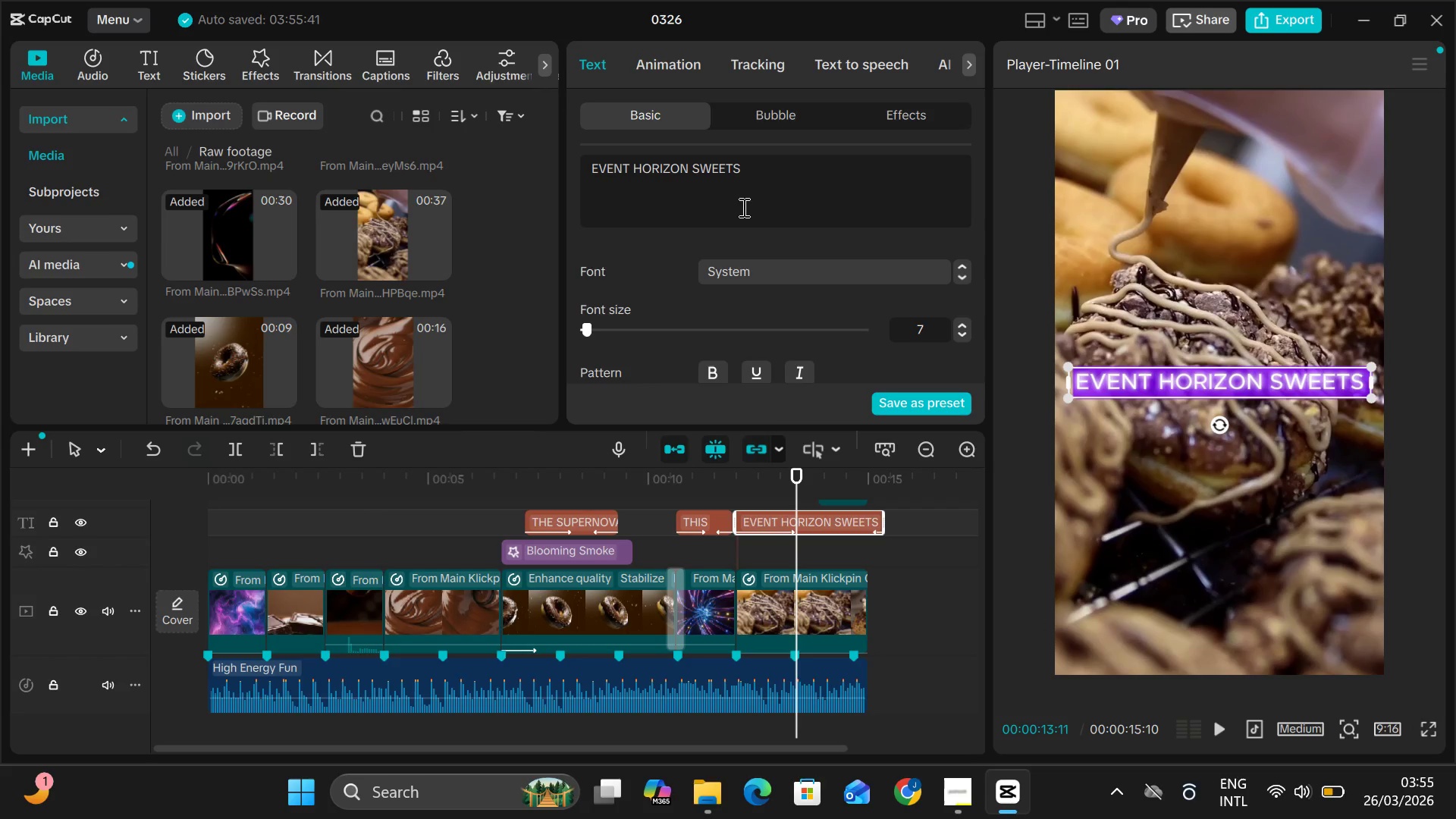 
scroll: coordinate [763, 522], scroll_direction: none, amount: 0.0
 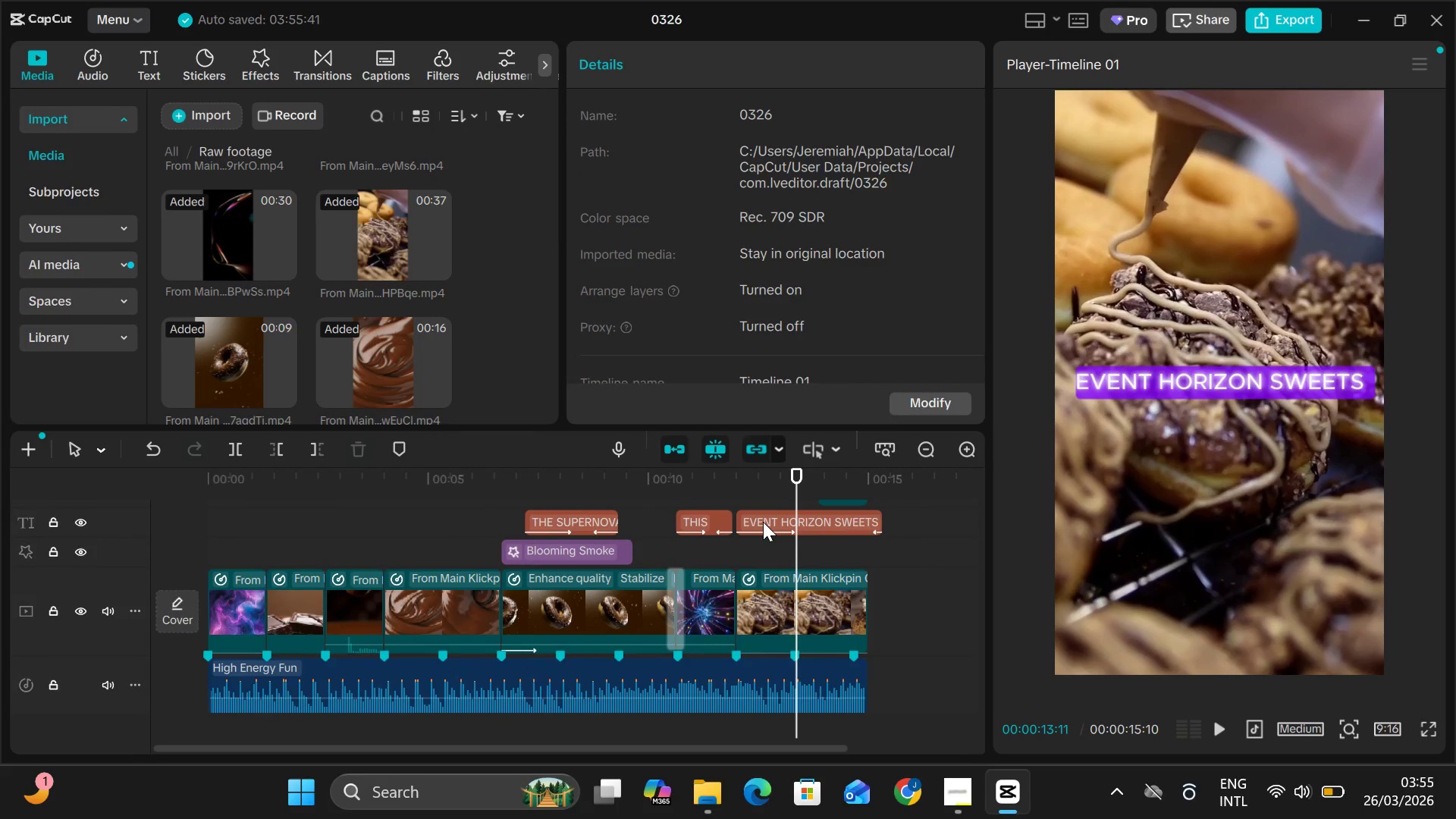 
left_click([679, 58])
 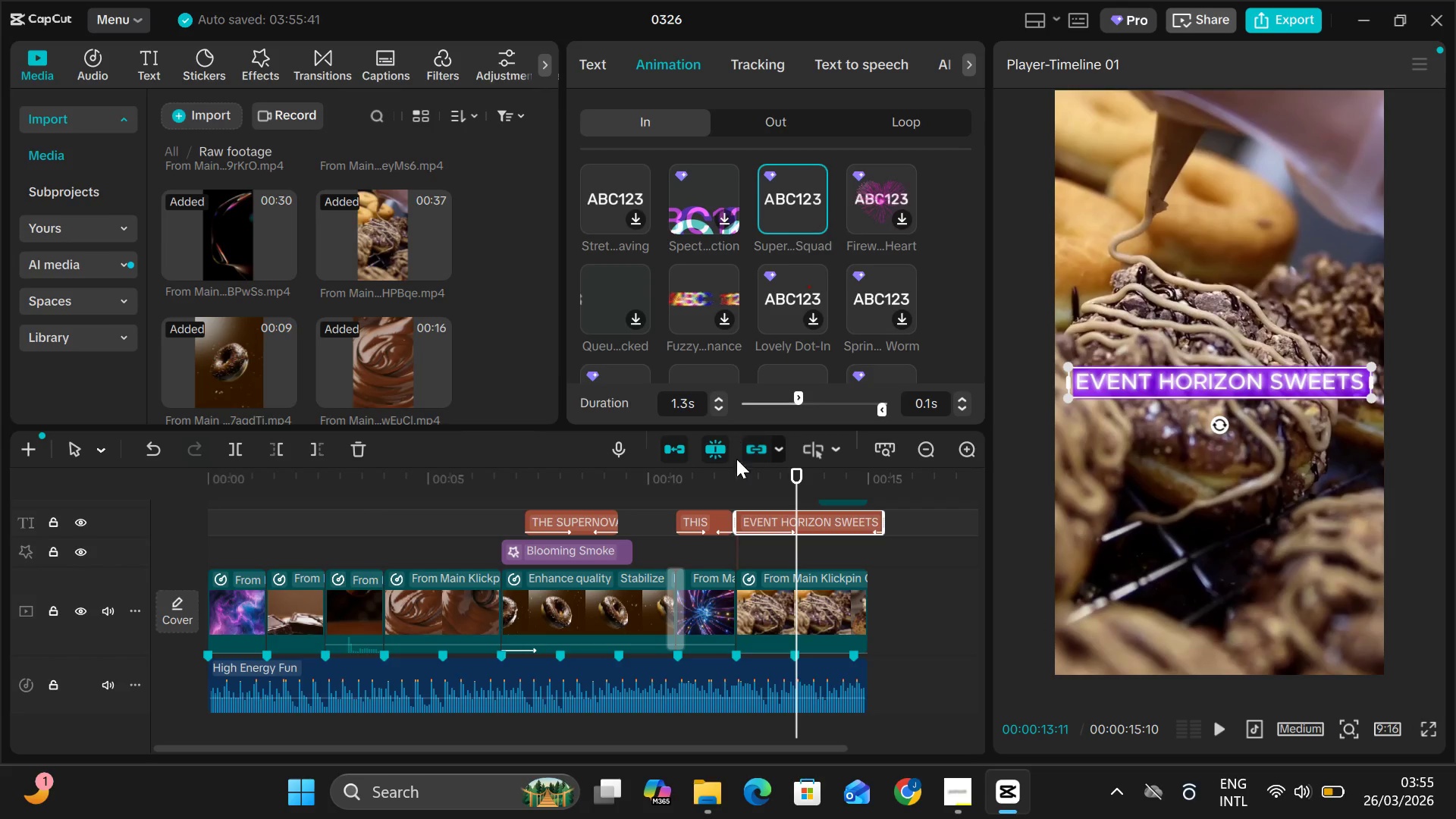 
wait(5.89)
 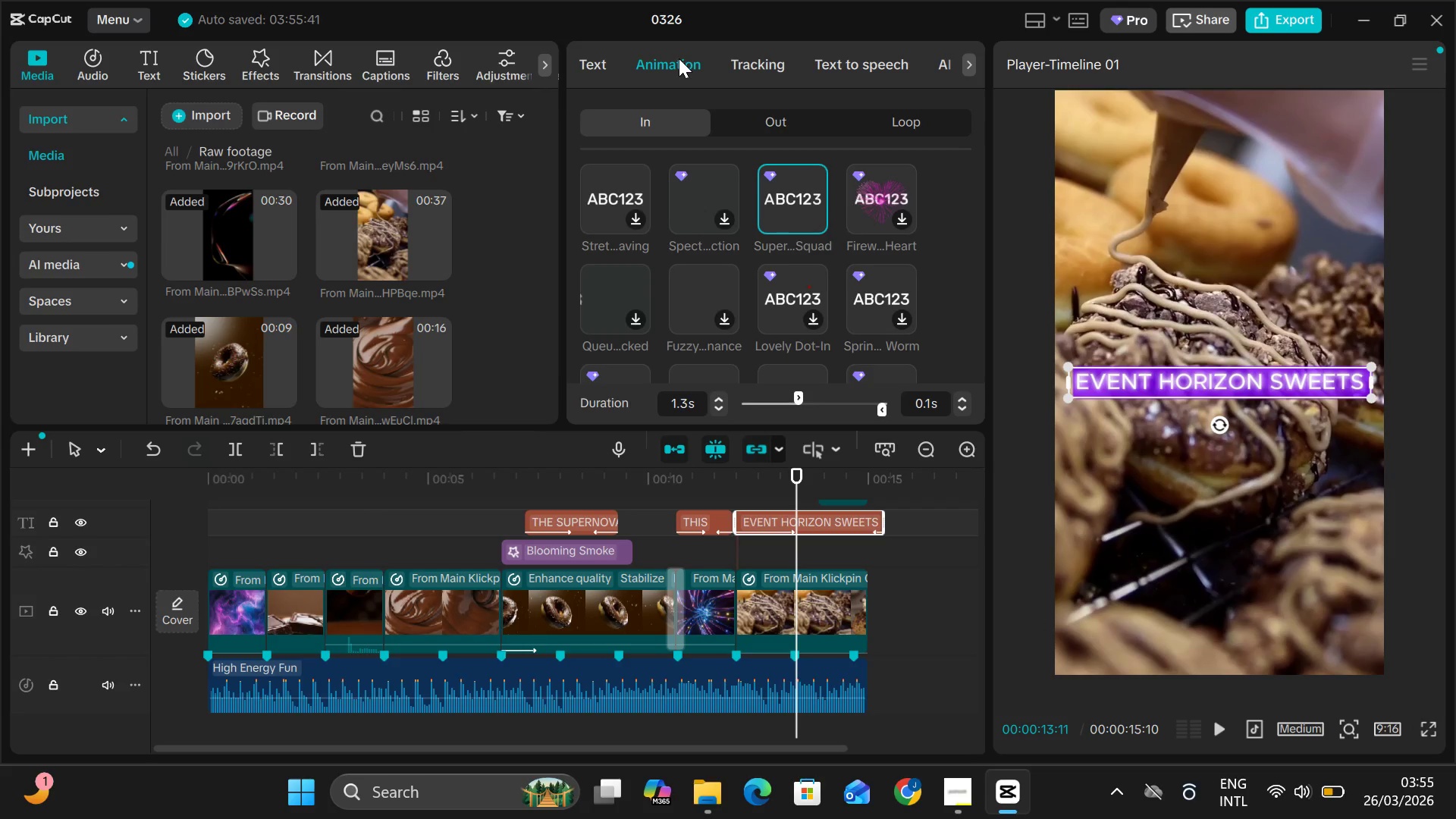 
left_click_drag(start_coordinate=[800, 404], to_coordinate=[775, 400])
 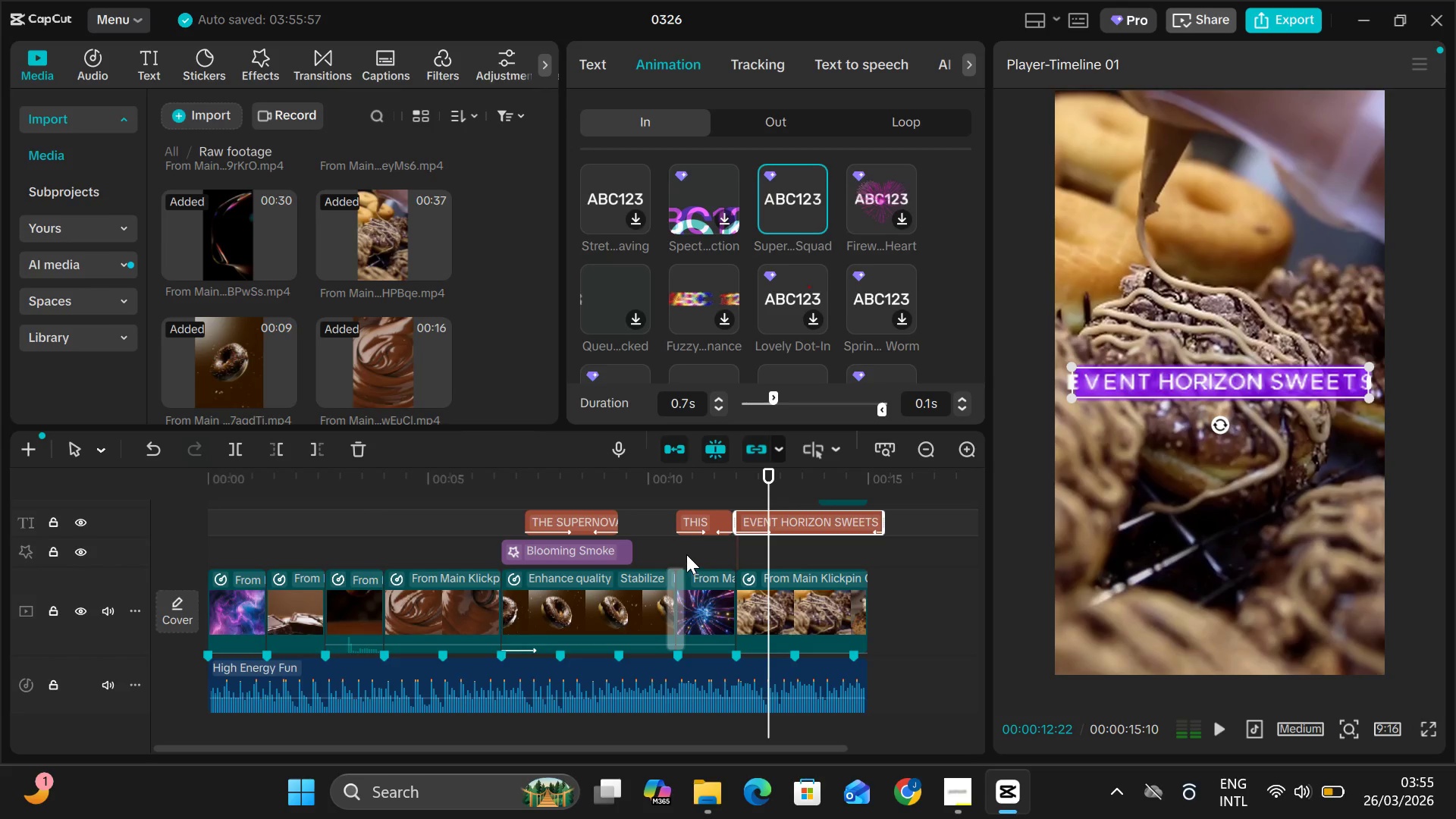 
left_click([668, 475])
 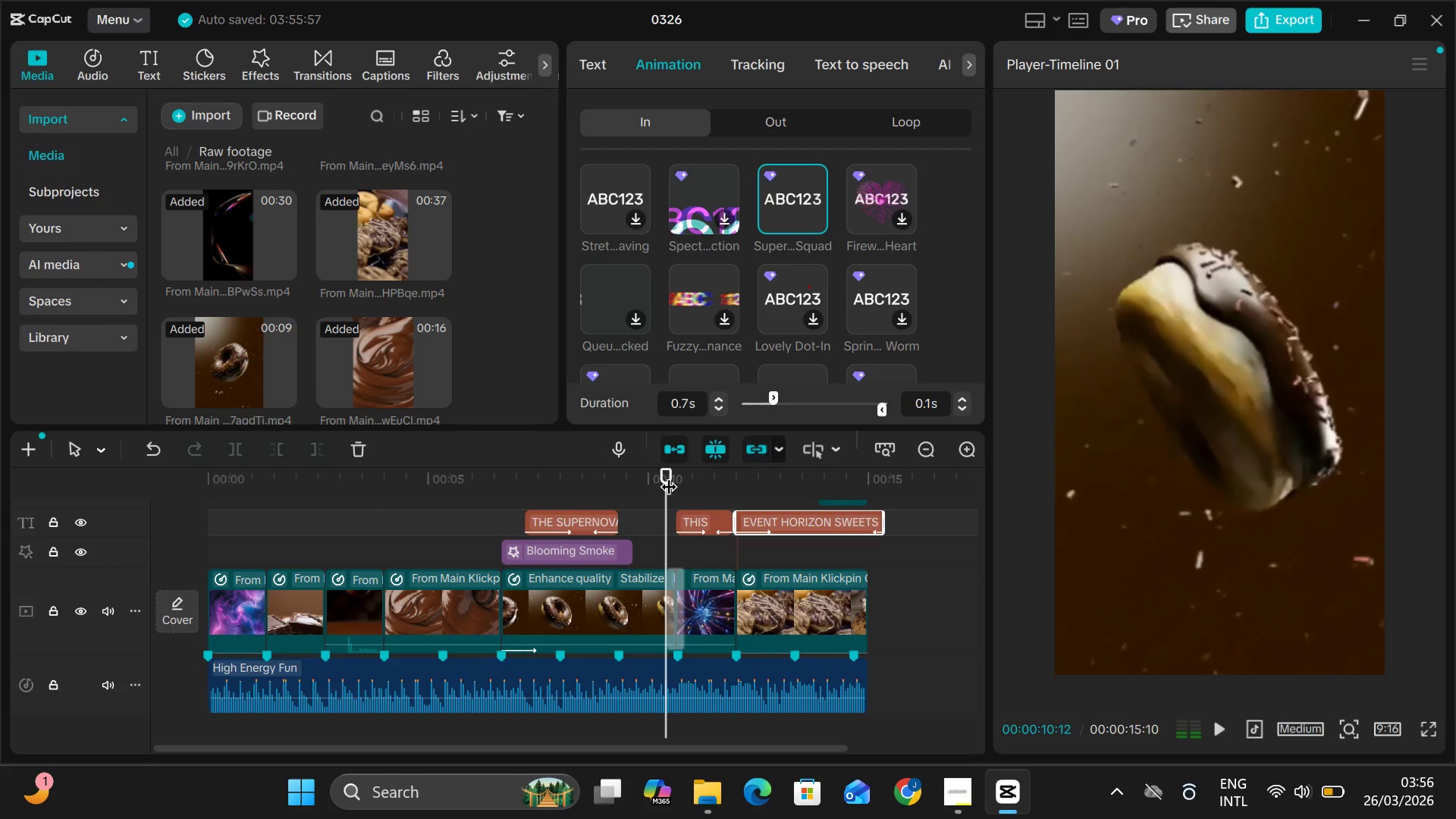 
key(Space)
 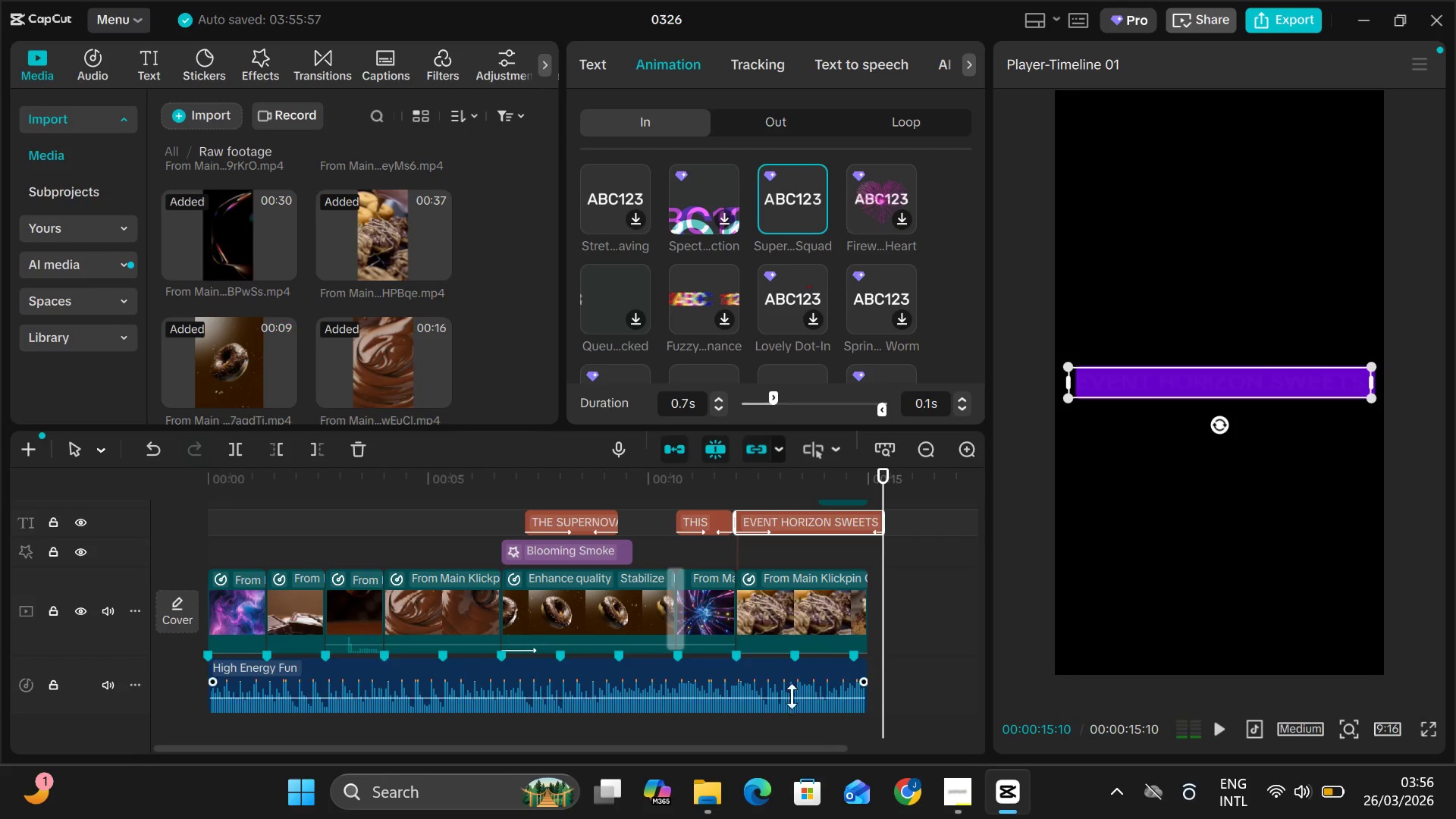 
wait(6.88)
 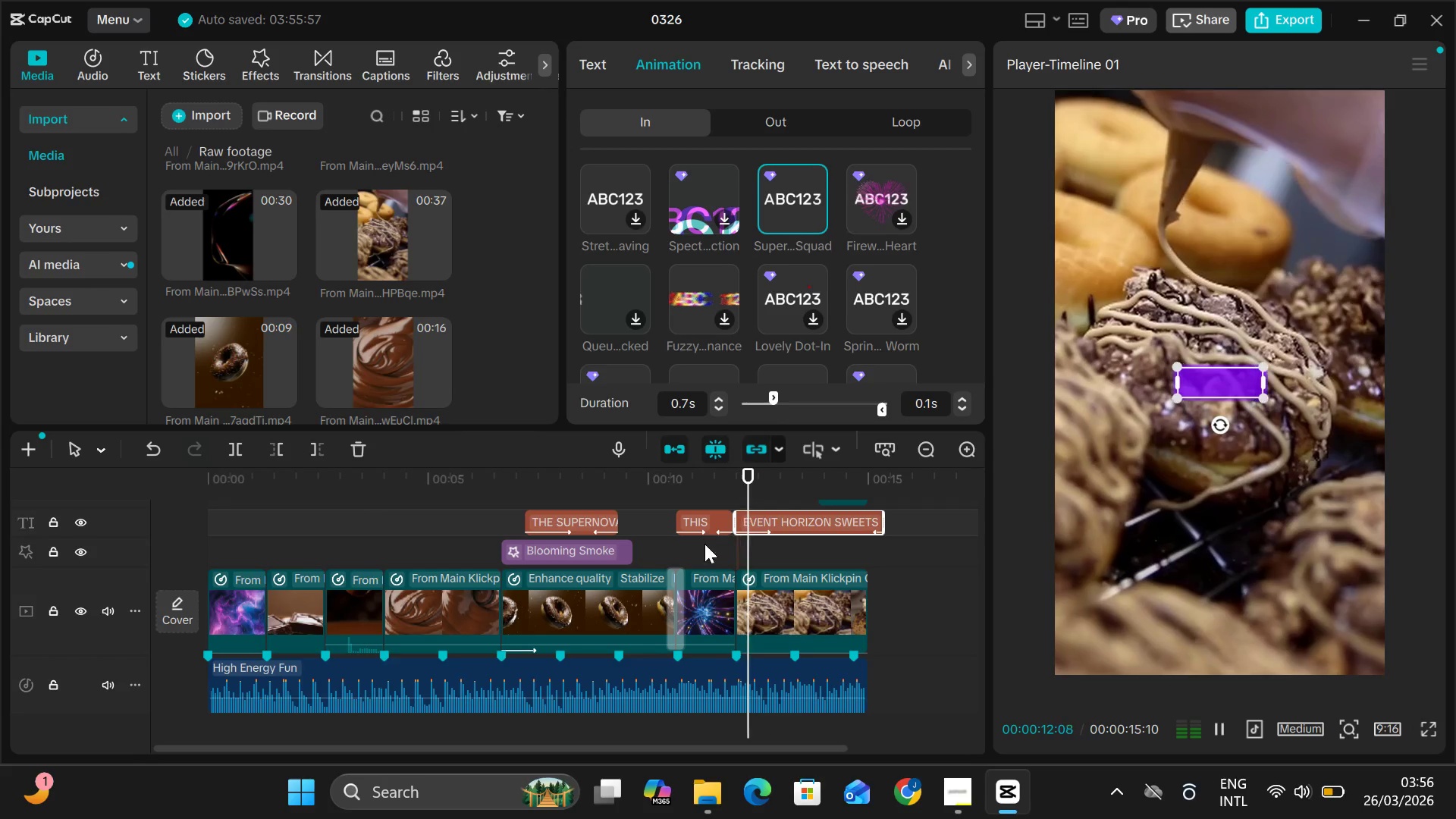 
left_click([863, 522])
 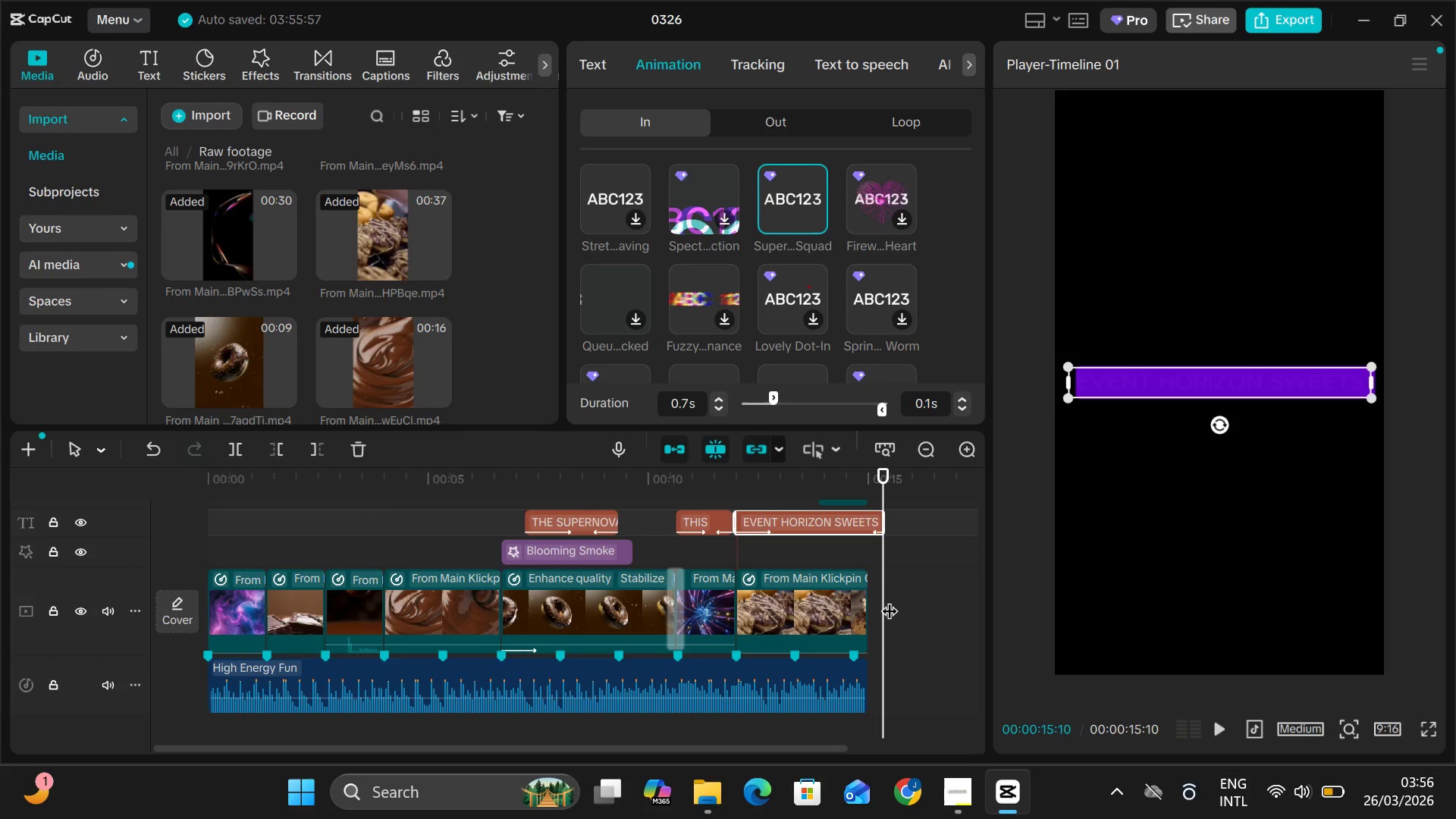 
left_click_drag(start_coordinate=[886, 602], to_coordinate=[868, 610])
 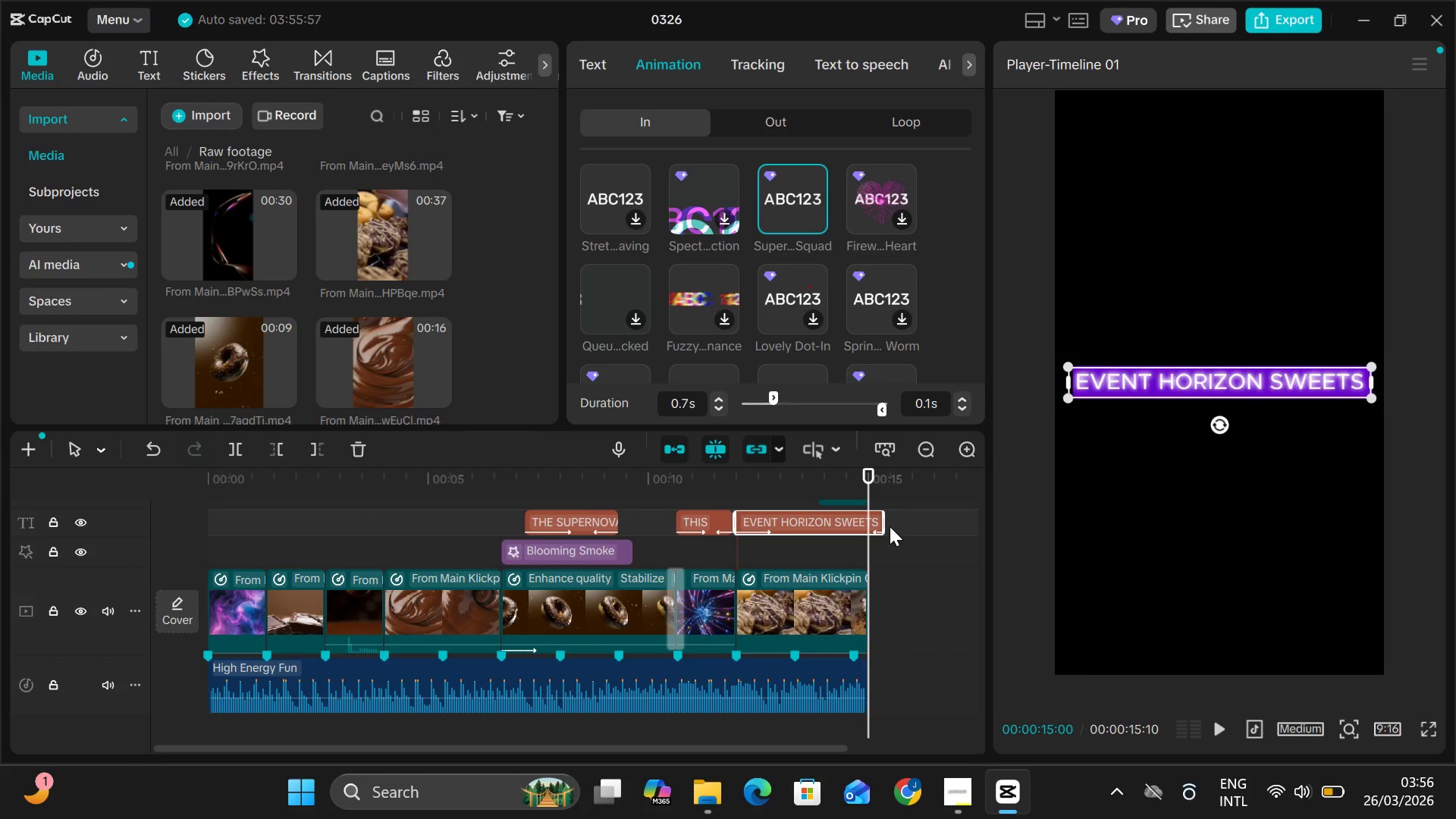 
left_click_drag(start_coordinate=[887, 526], to_coordinate=[866, 532])
 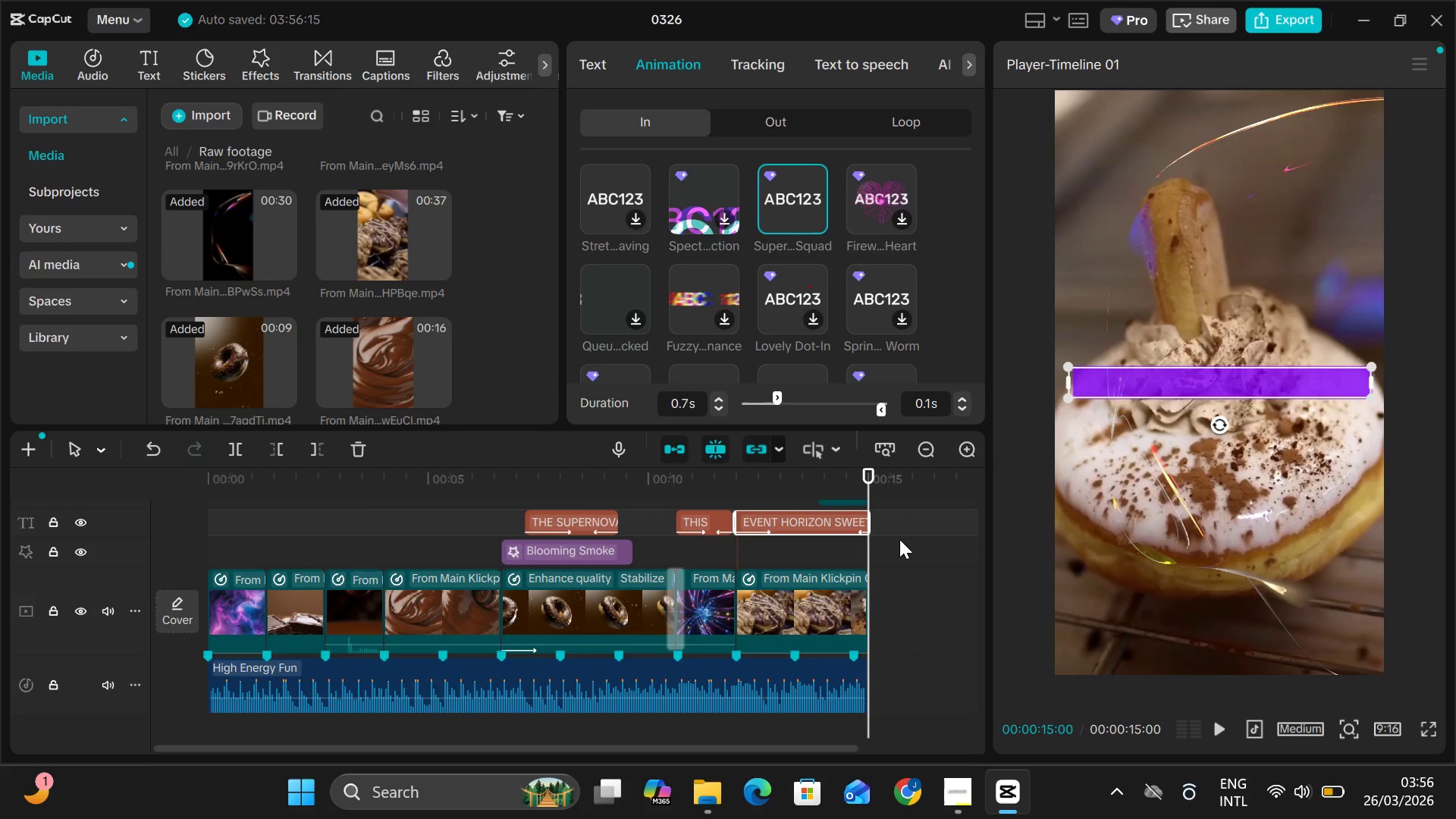 
scroll: coordinate [899, 539], scroll_direction: up, amount: 3.0
 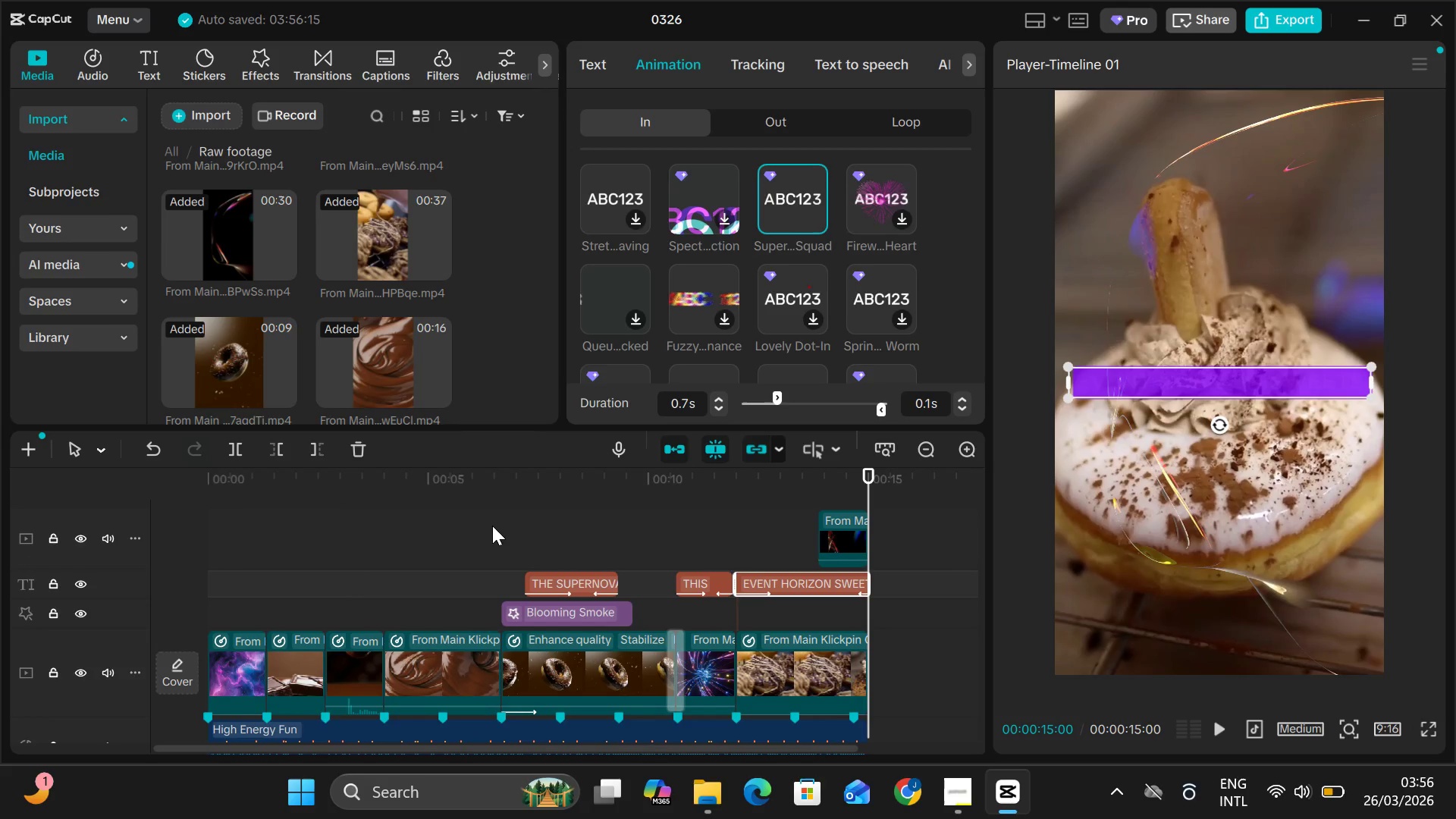 
scroll: coordinate [381, 337], scroll_direction: down, amount: 7.0
 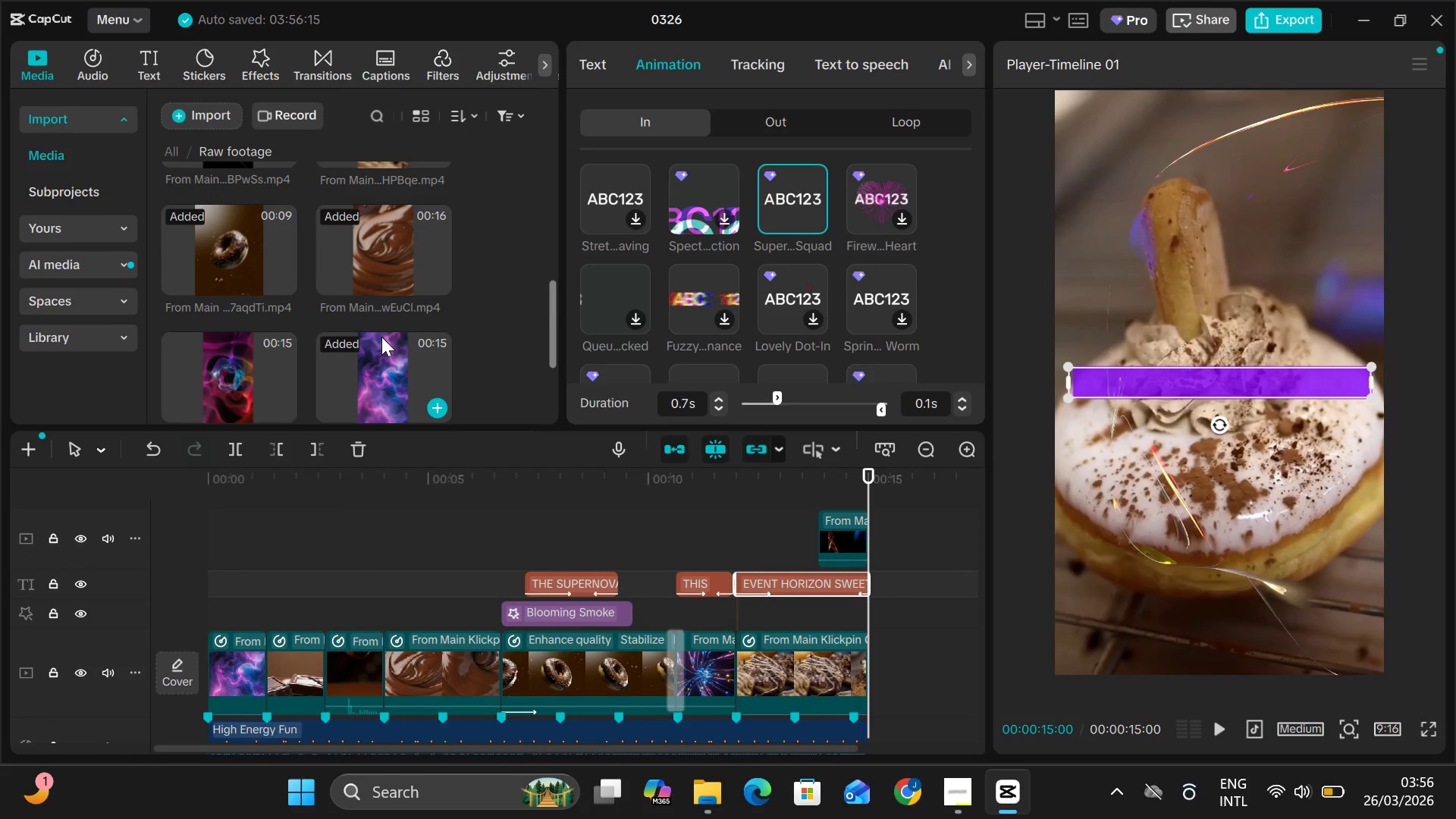 
scroll: coordinate [381, 337], scroll_direction: none, amount: 0.0
 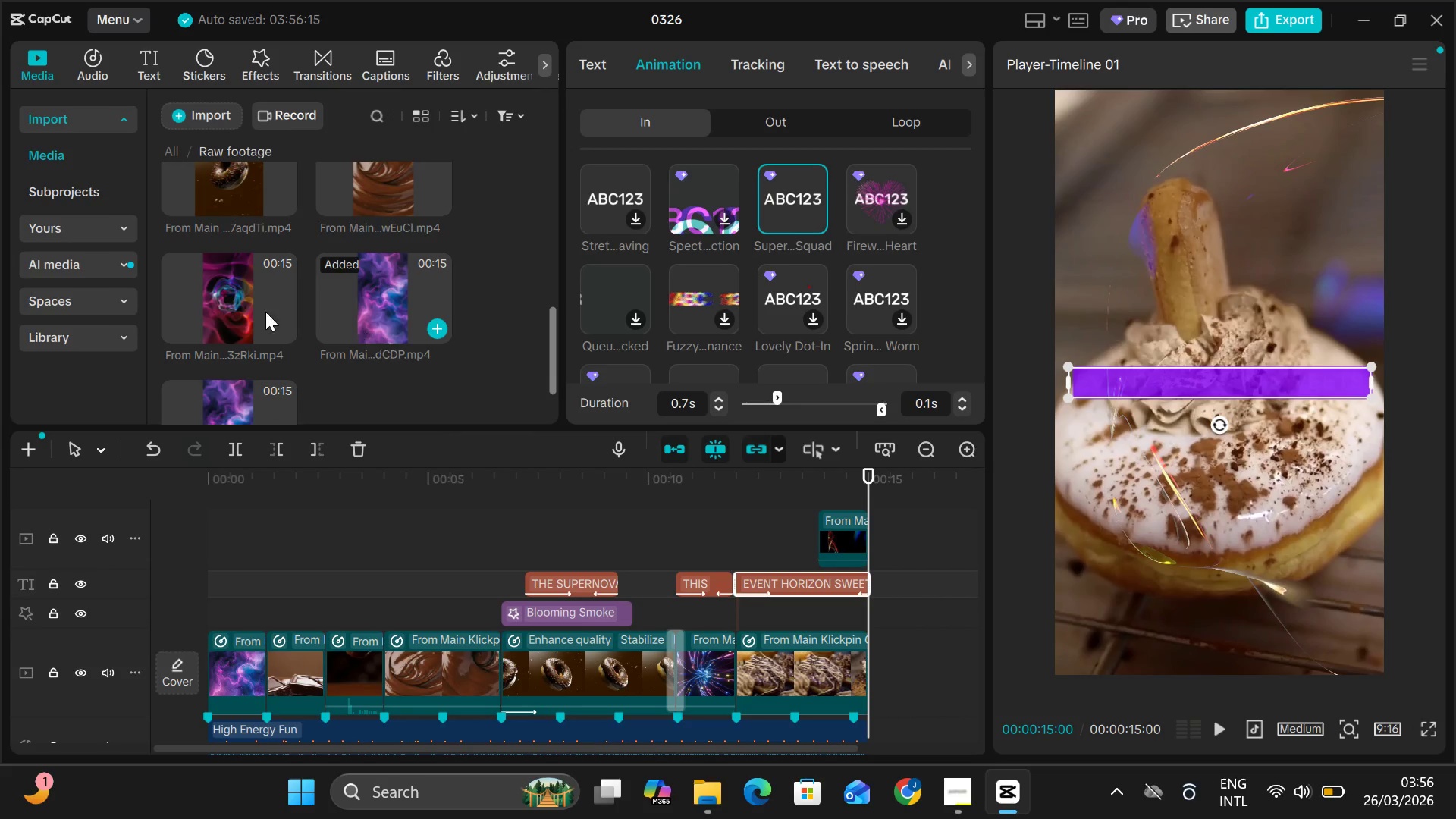 
left_click_drag(start_coordinate=[178, 293], to_coordinate=[206, 506])
 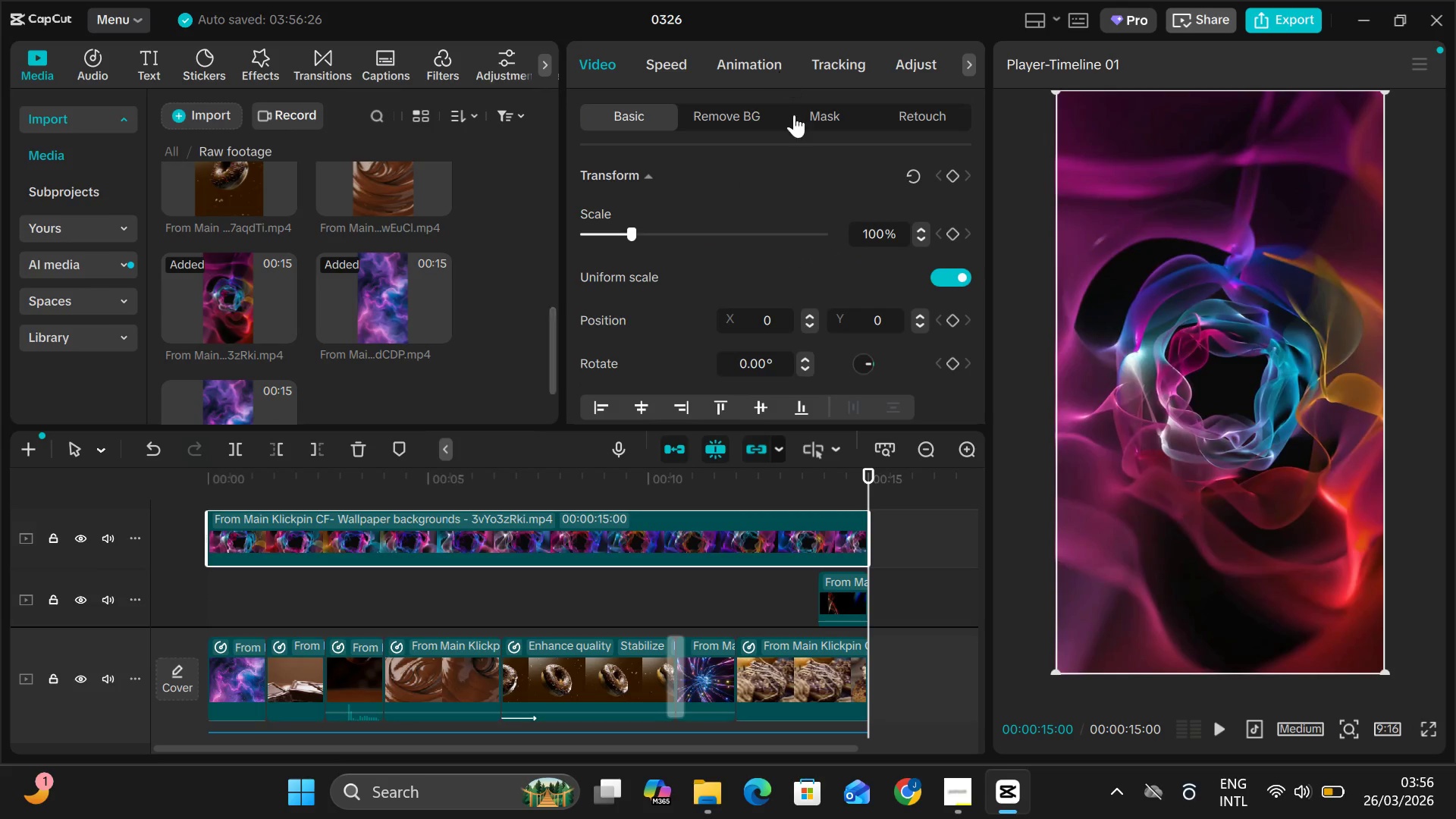 
scroll: coordinate [678, 274], scroll_direction: down, amount: 13.0
 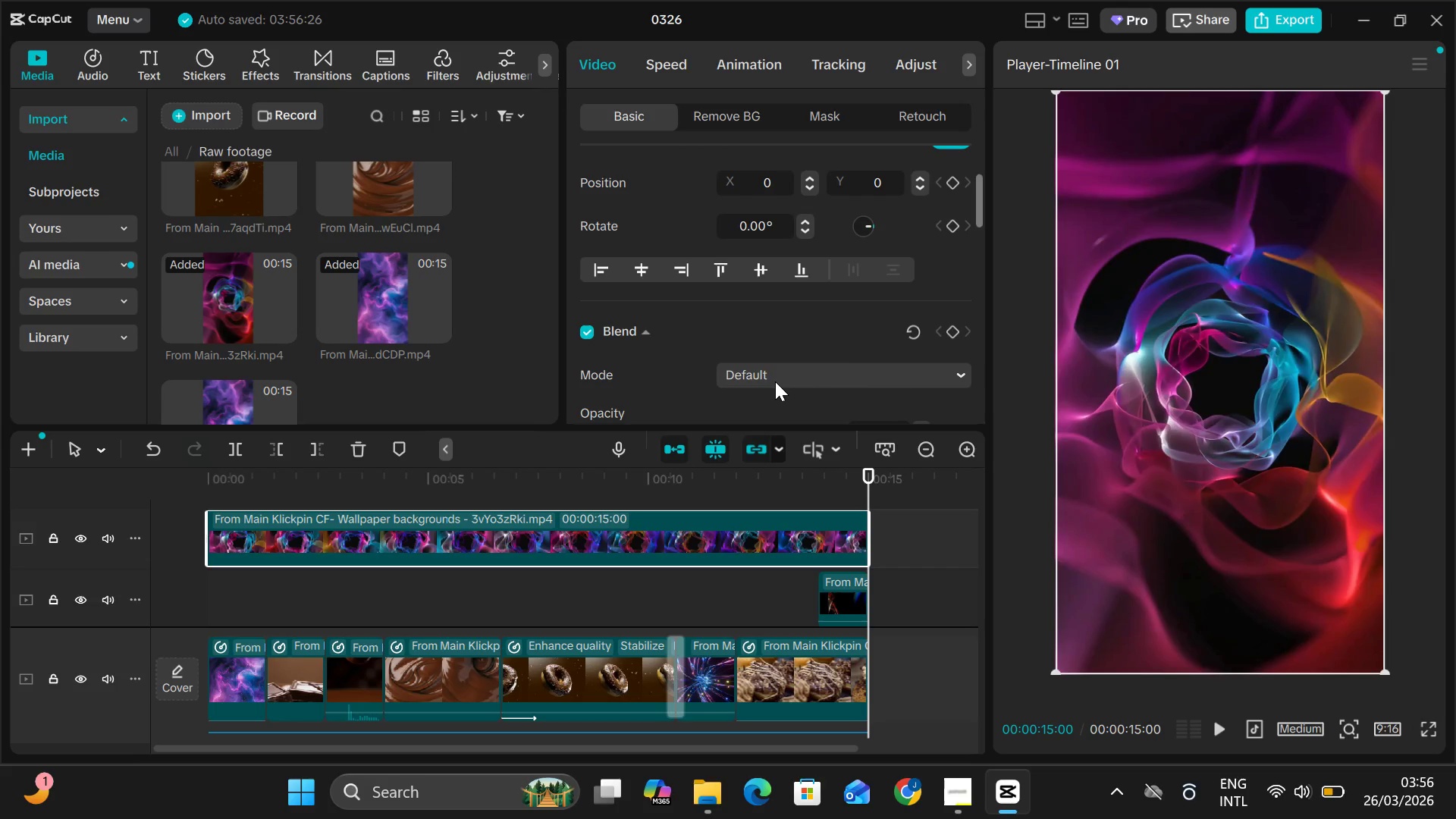 
left_click([775, 381])
 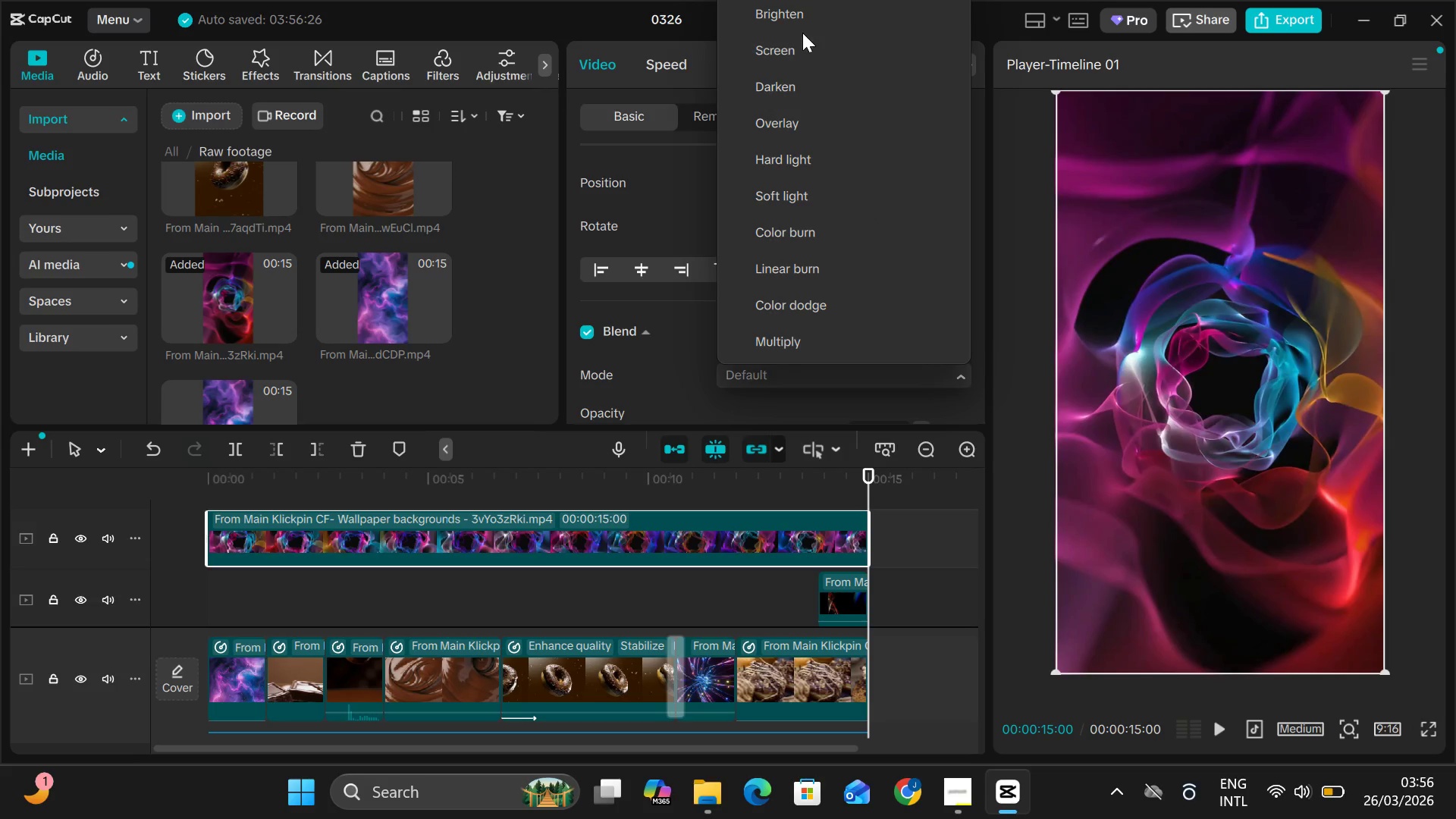 
left_click([803, 27])
 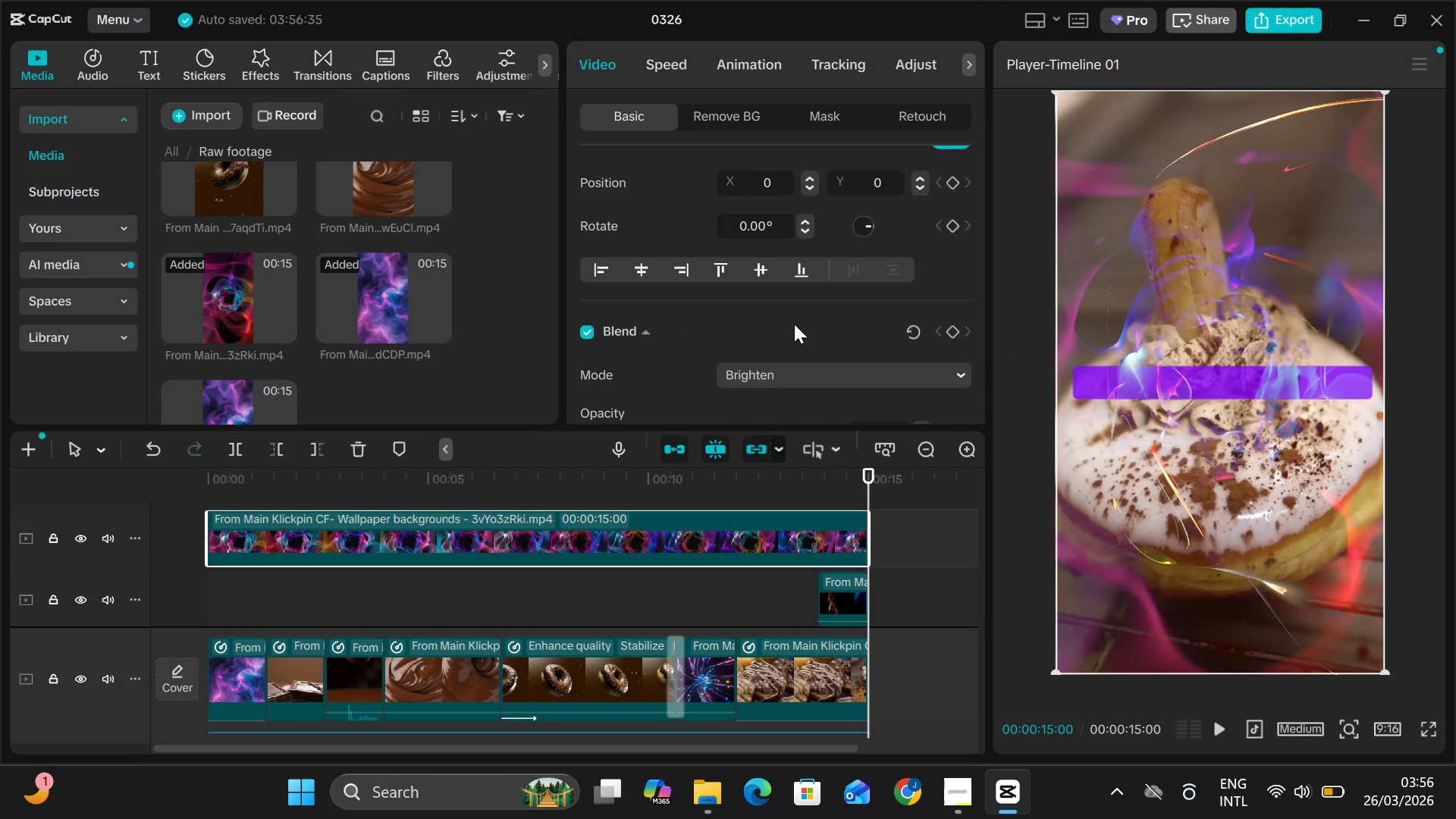 
left_click([792, 362])
 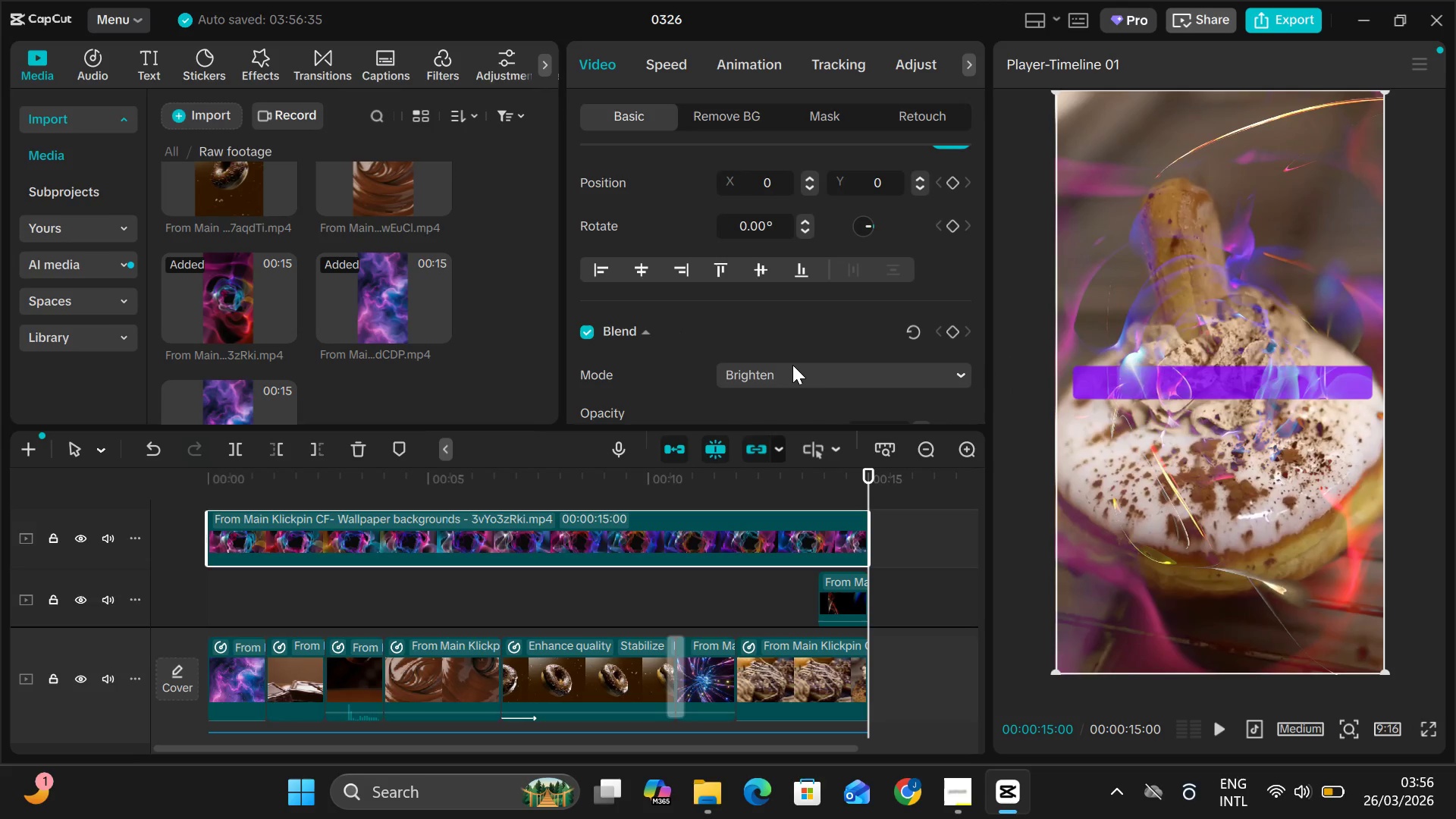 
left_click([792, 365])
 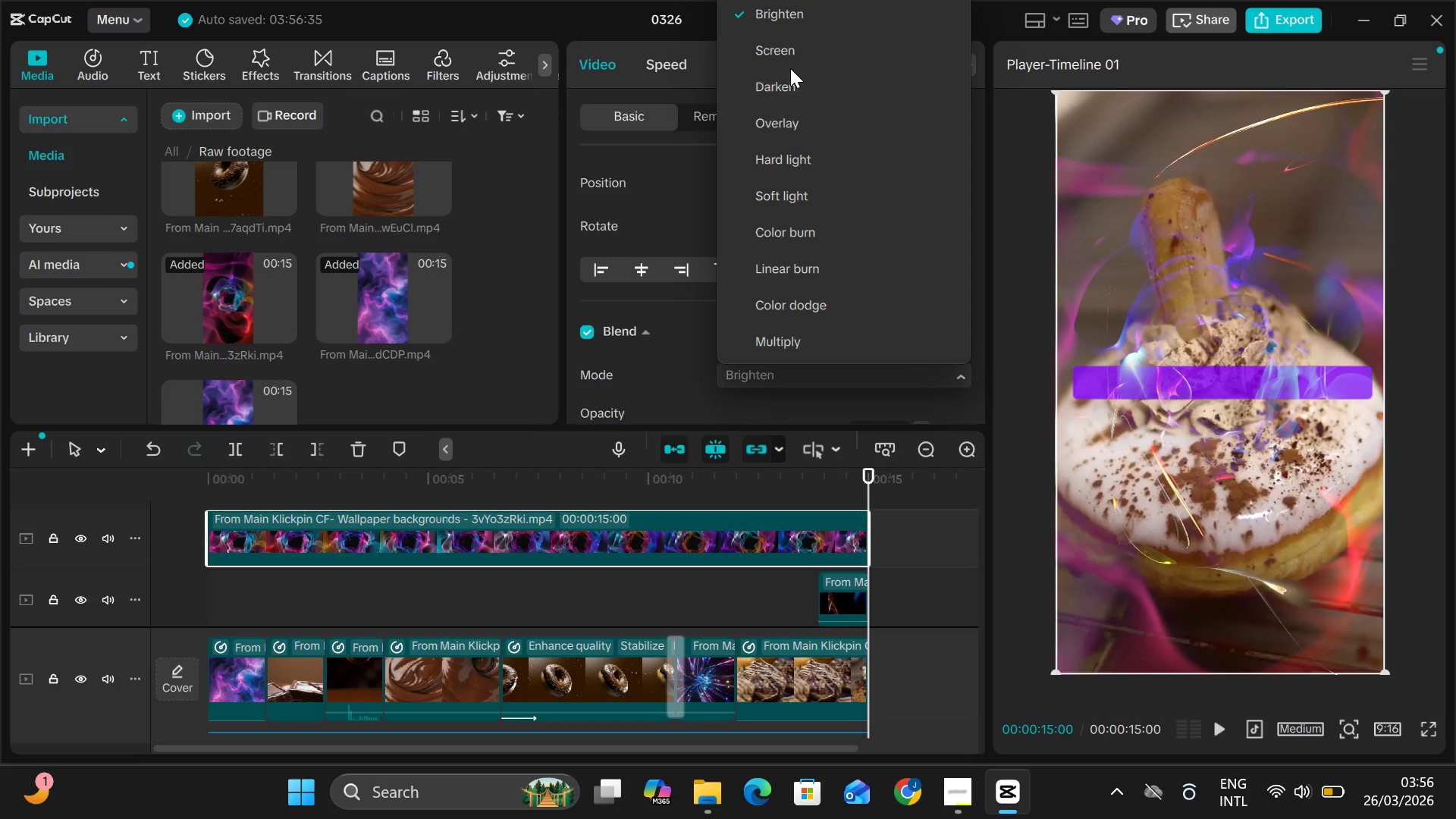 
left_click([788, 58])
 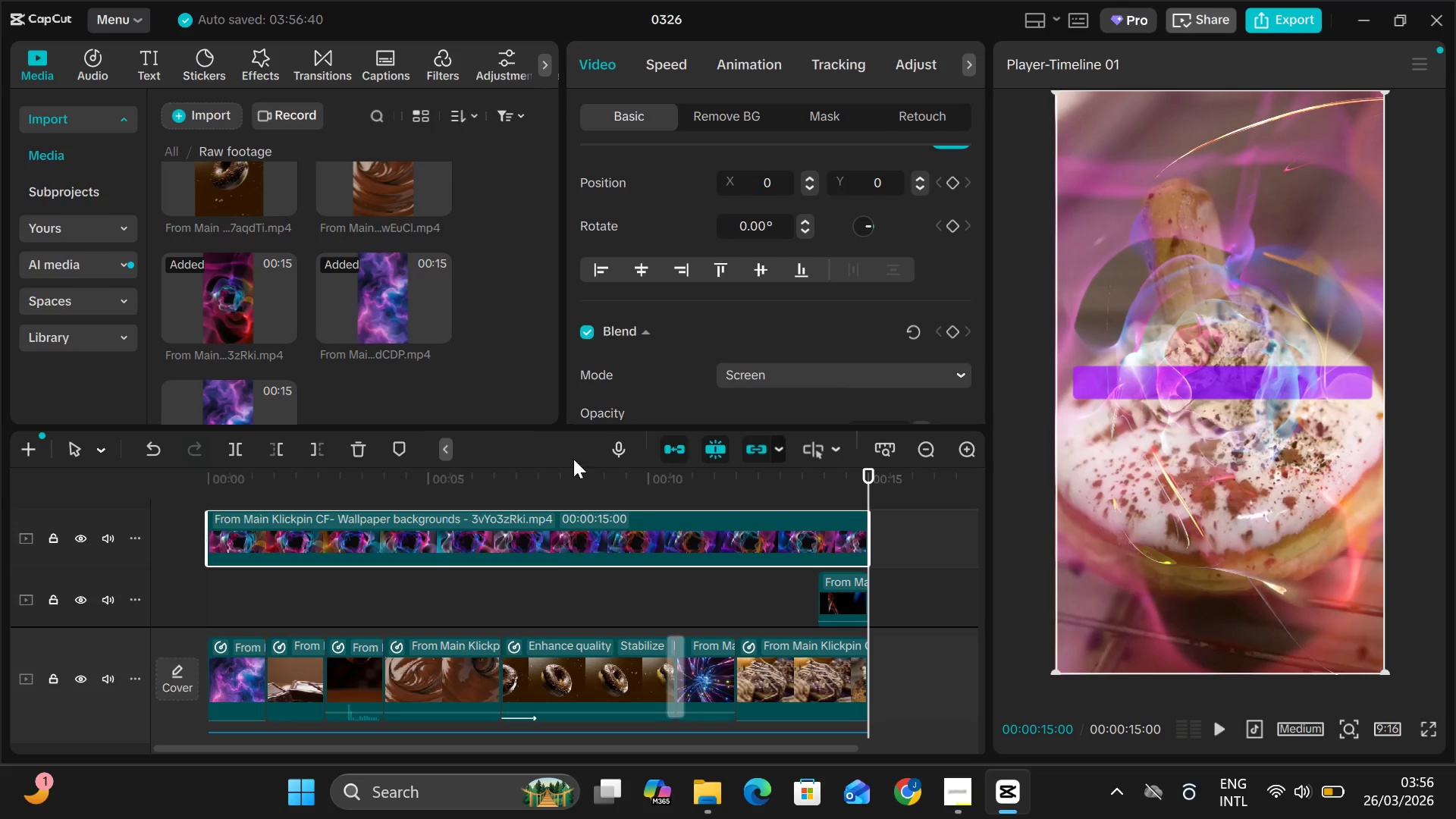 
scroll: coordinate [668, 369], scroll_direction: down, amount: 3.0
 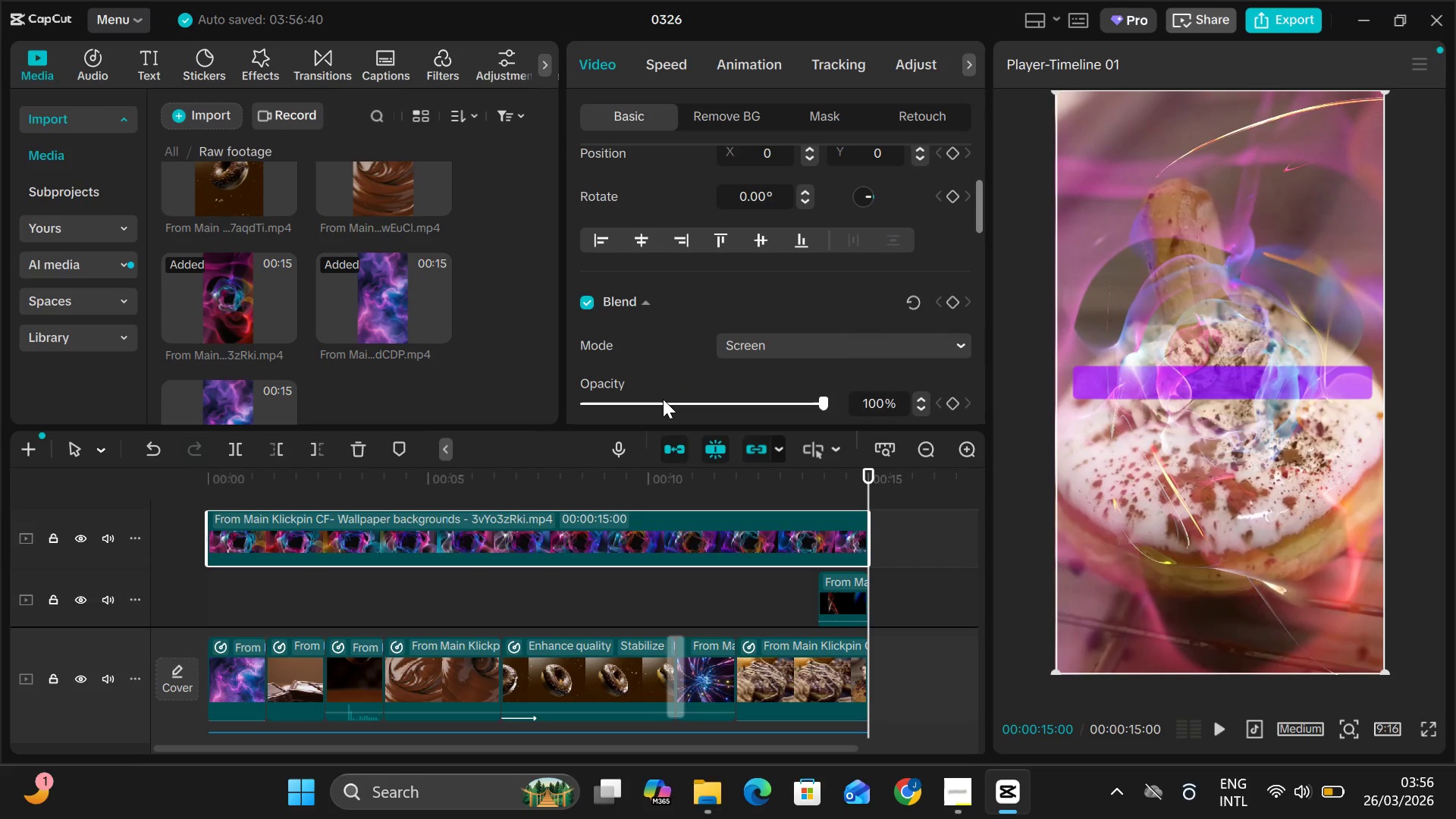 
left_click([663, 399])
 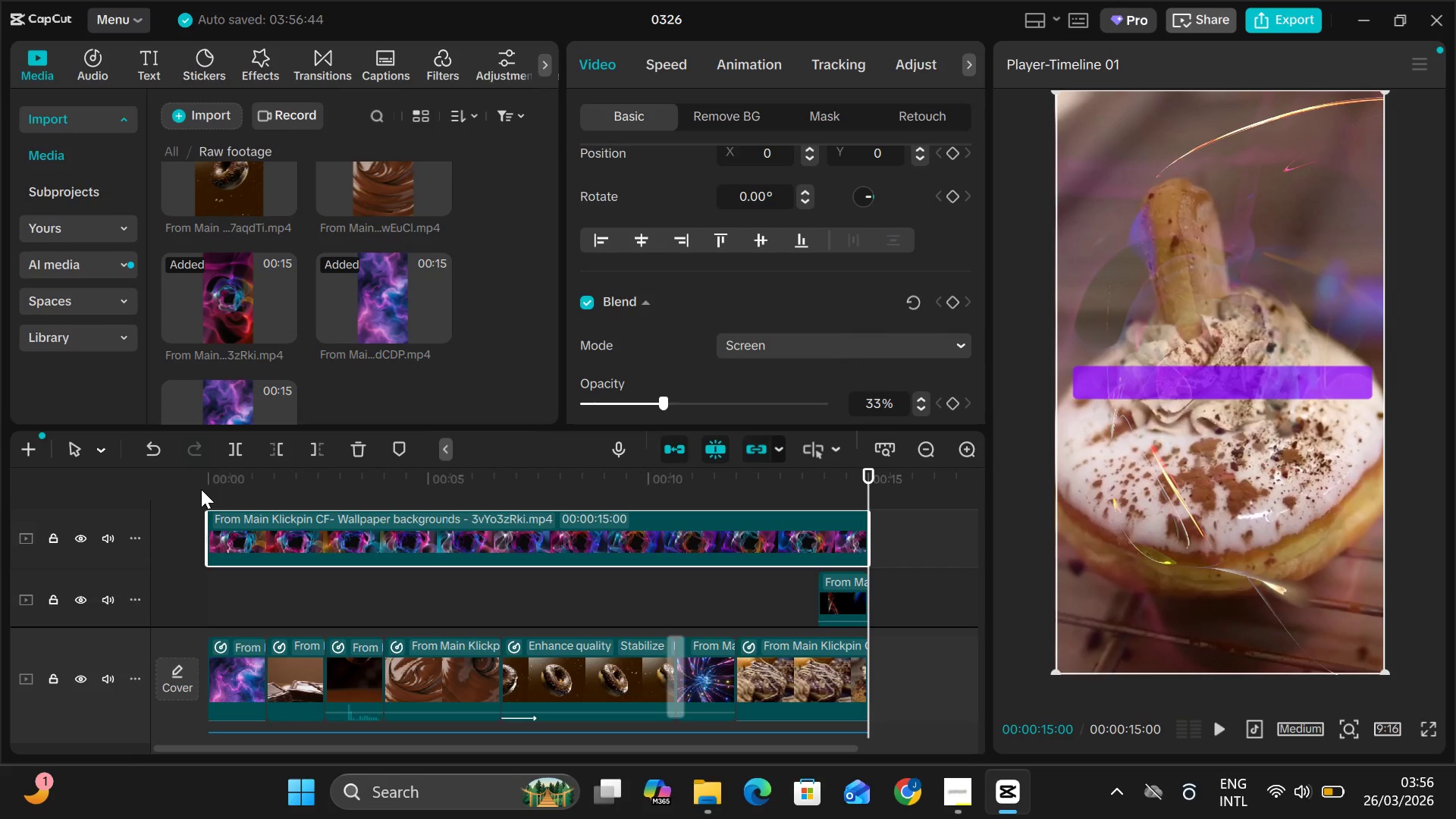 
left_click([206, 489])
 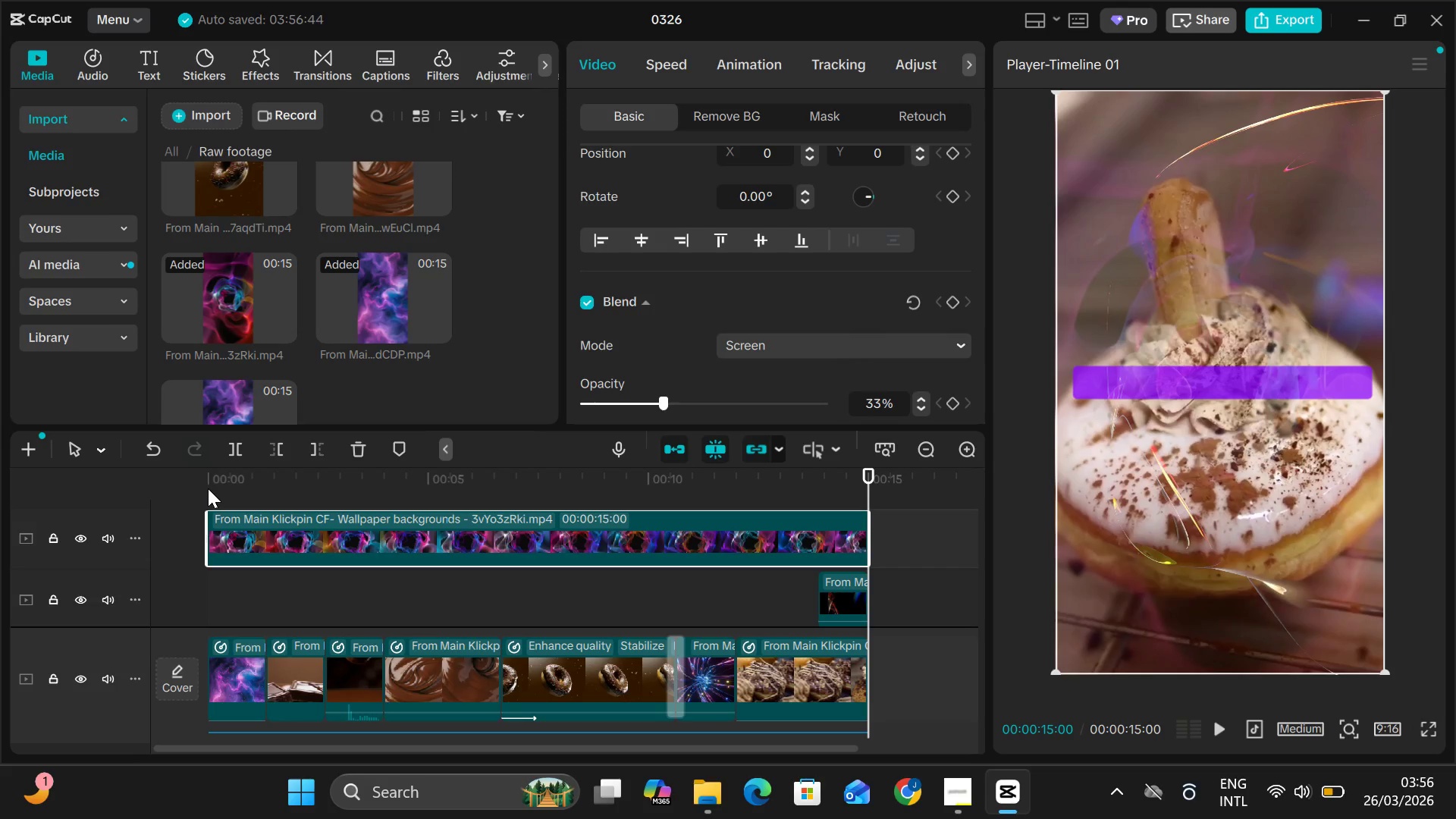 
left_click([209, 488])
 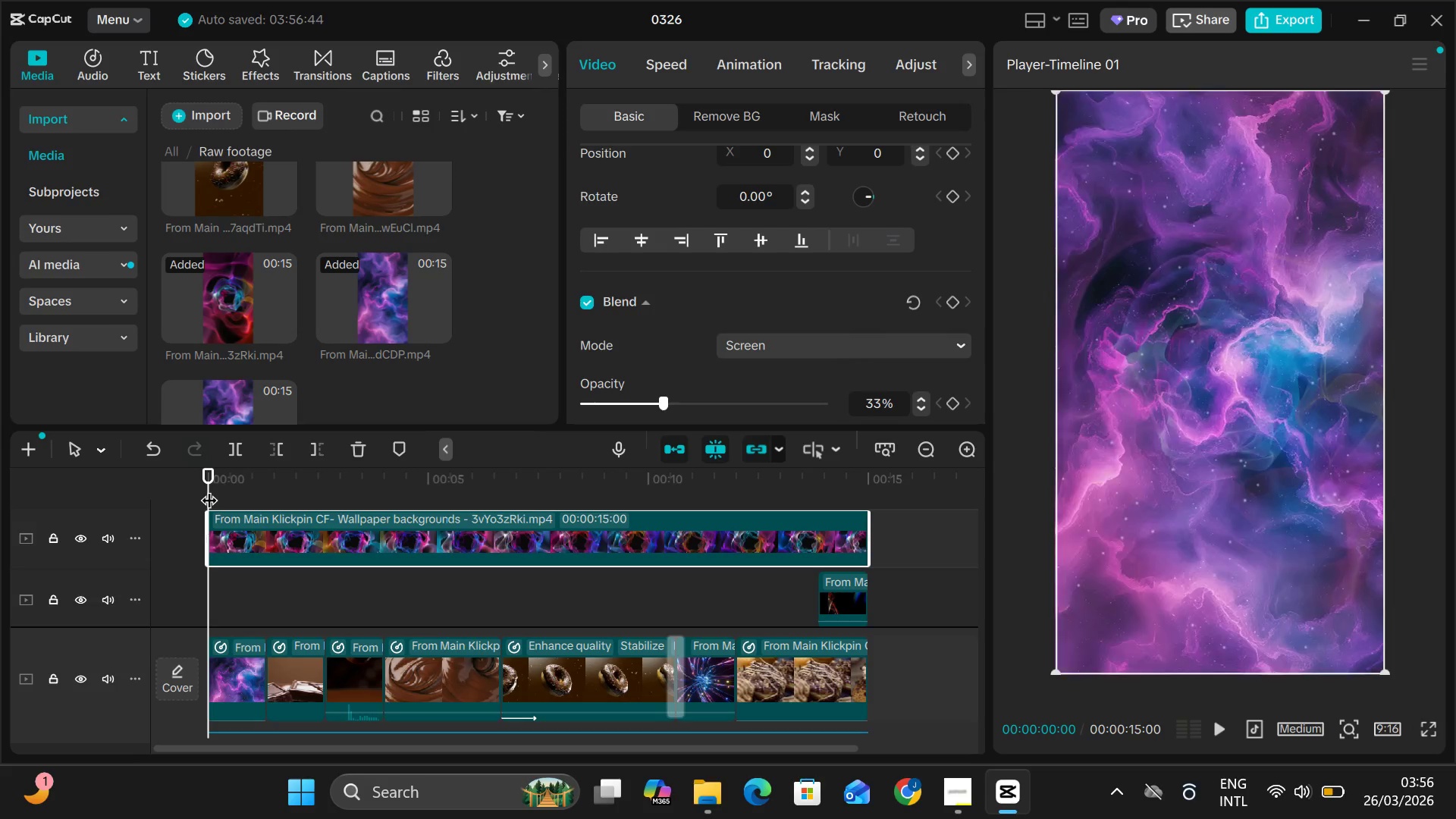 
key(Space)
 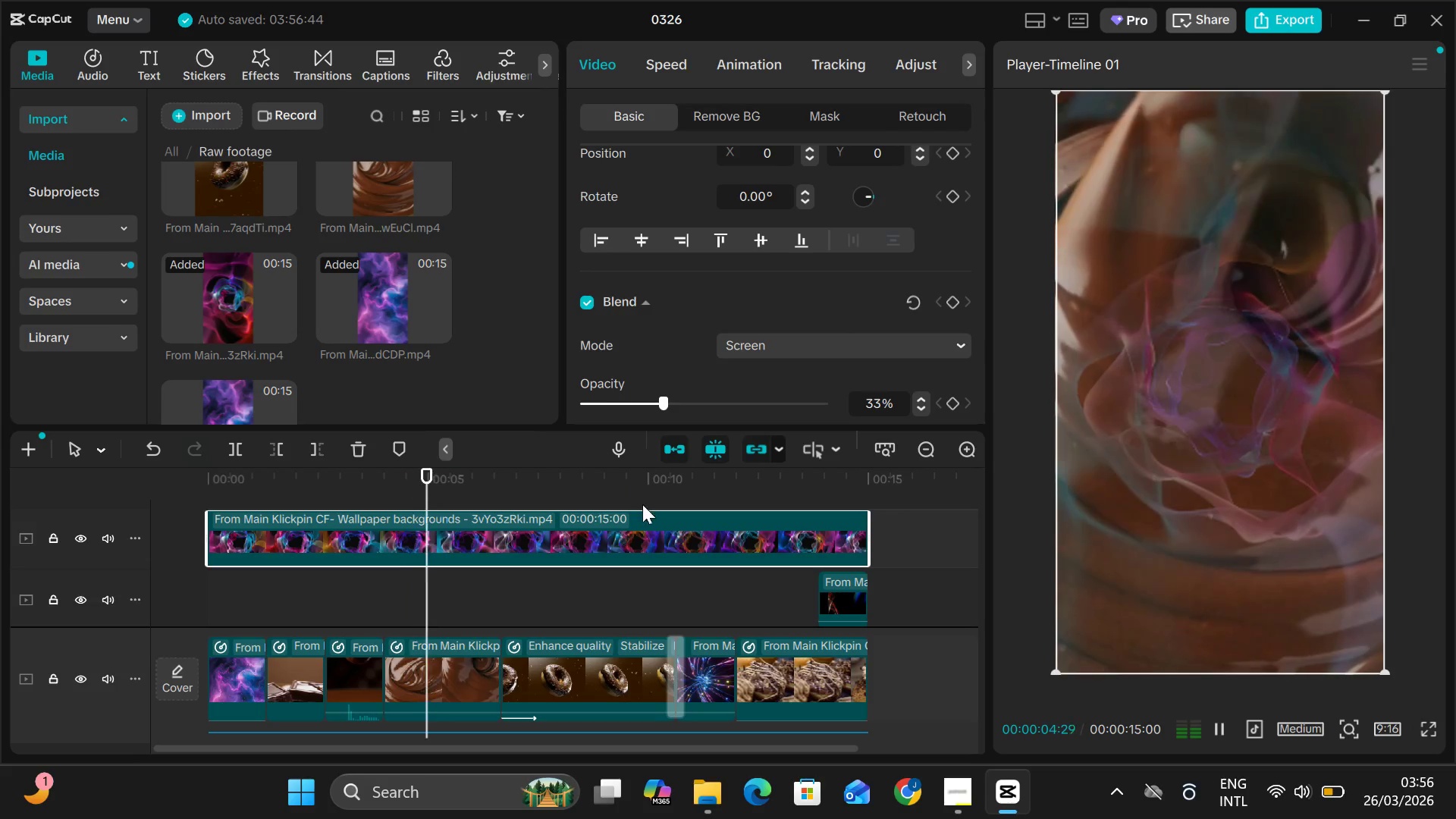 
wait(6.66)
 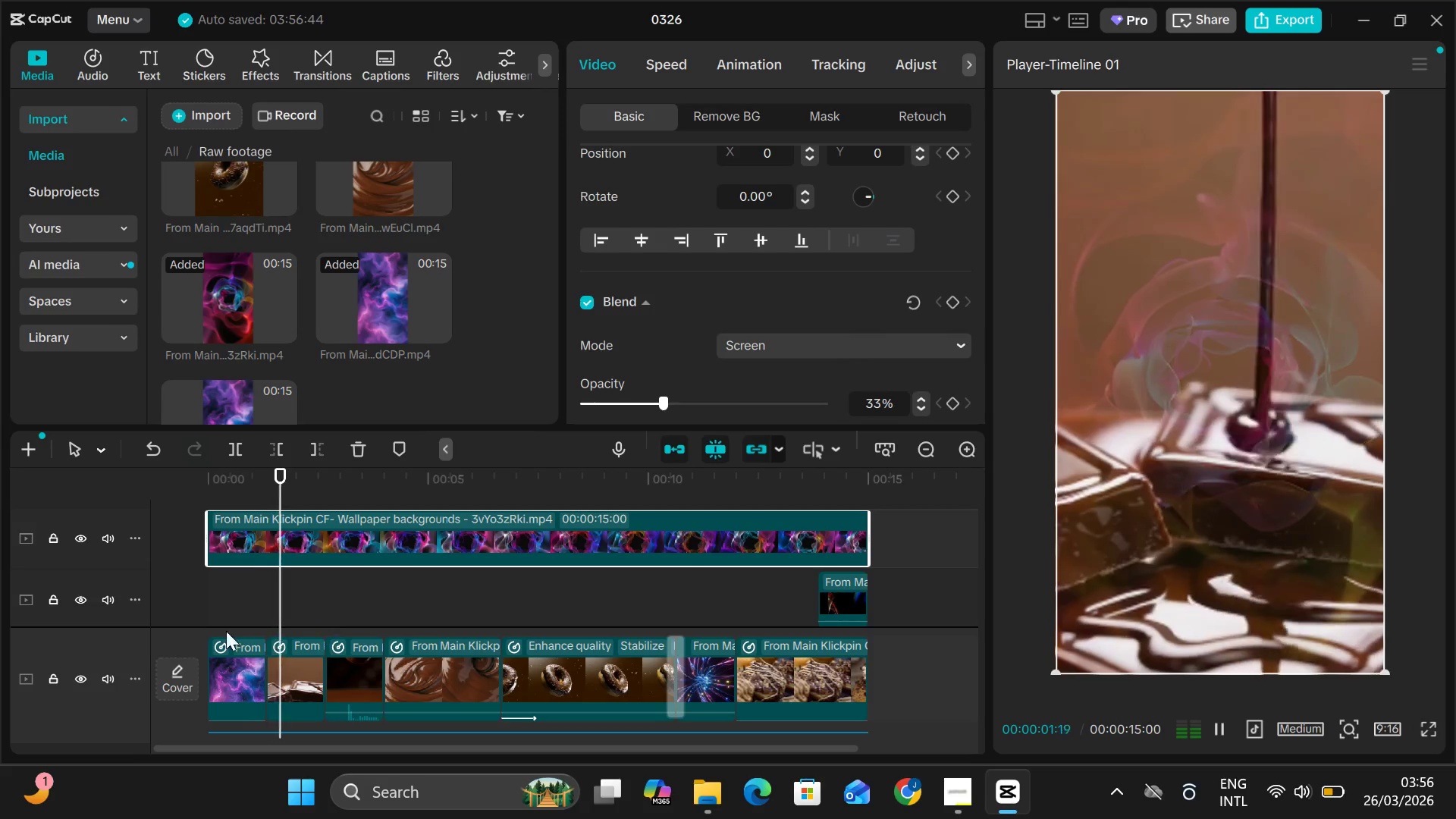 
left_click_drag(start_coordinate=[656, 394], to_coordinate=[603, 414])
 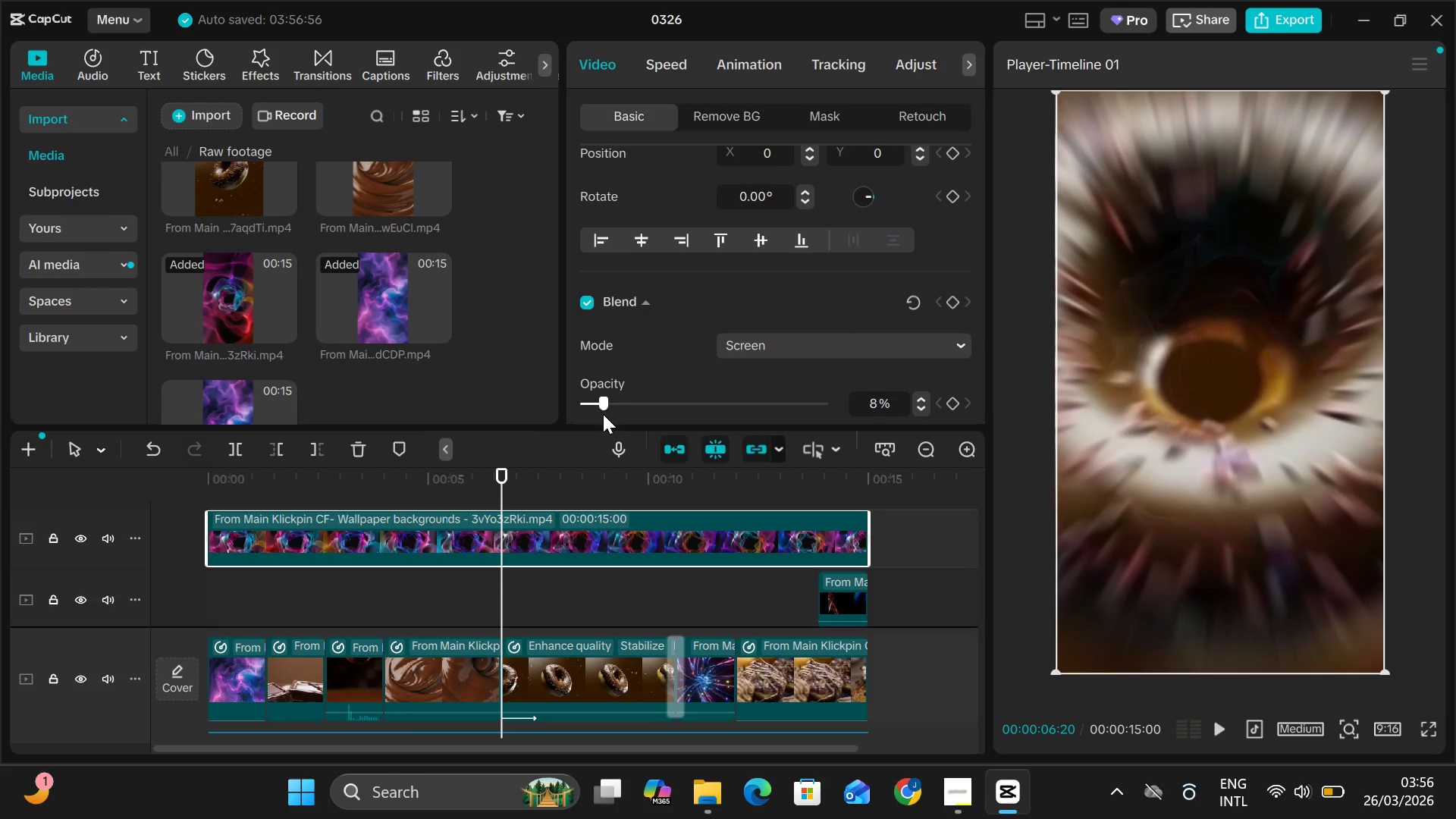 
key(Space)
 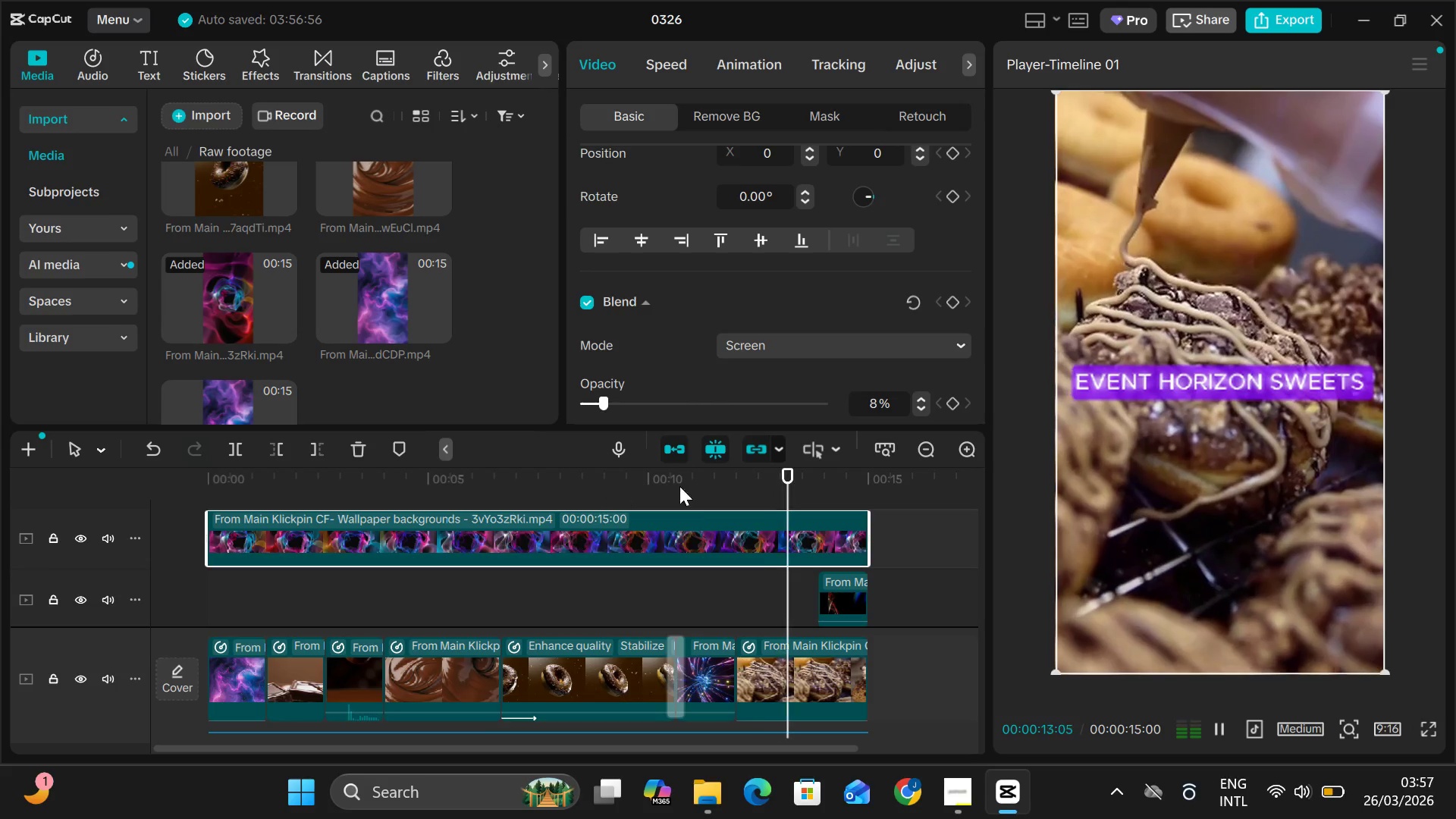 
wait(11.52)
 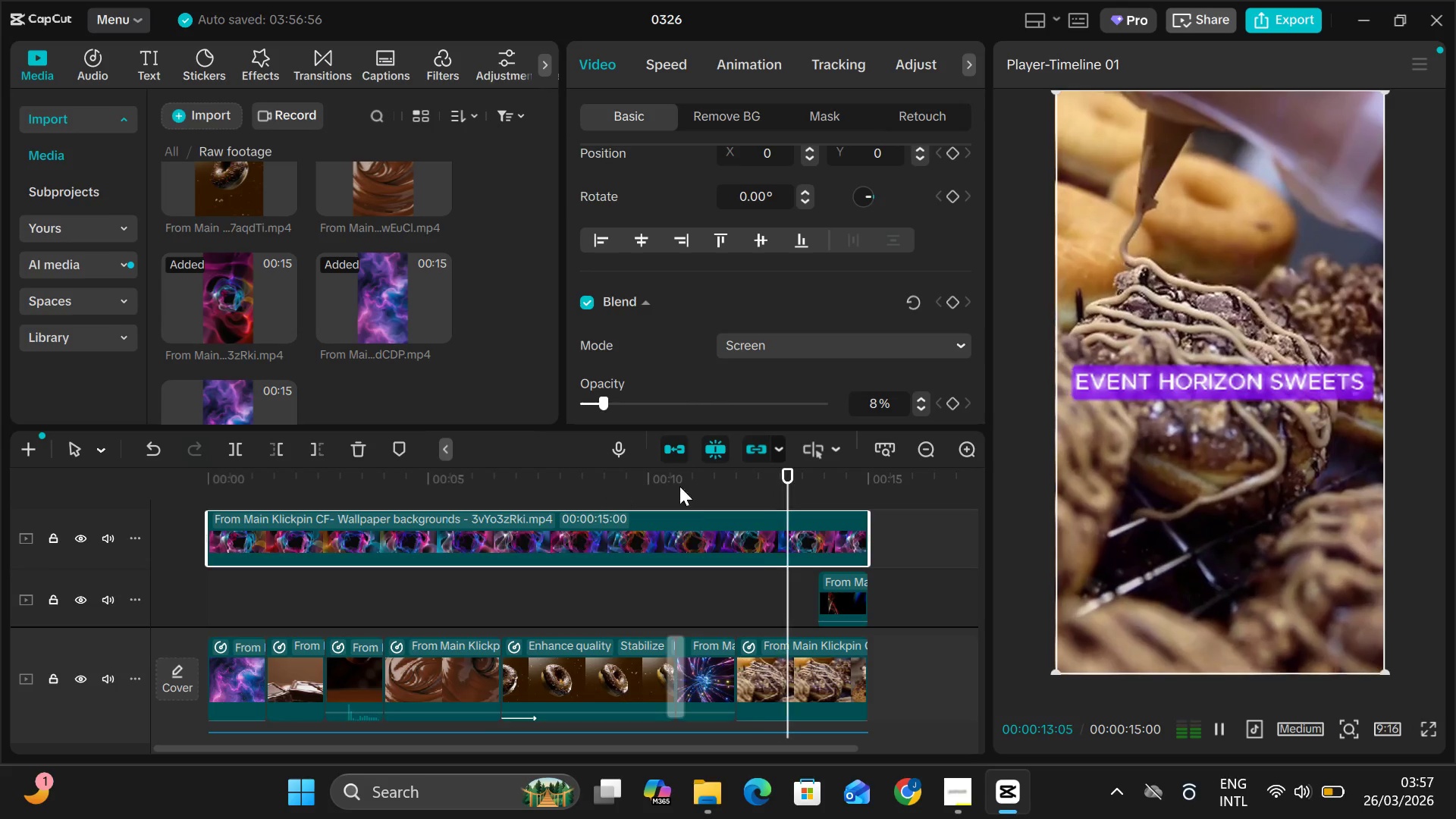 
scroll: coordinate [948, 661], scroll_direction: none, amount: 0.0
 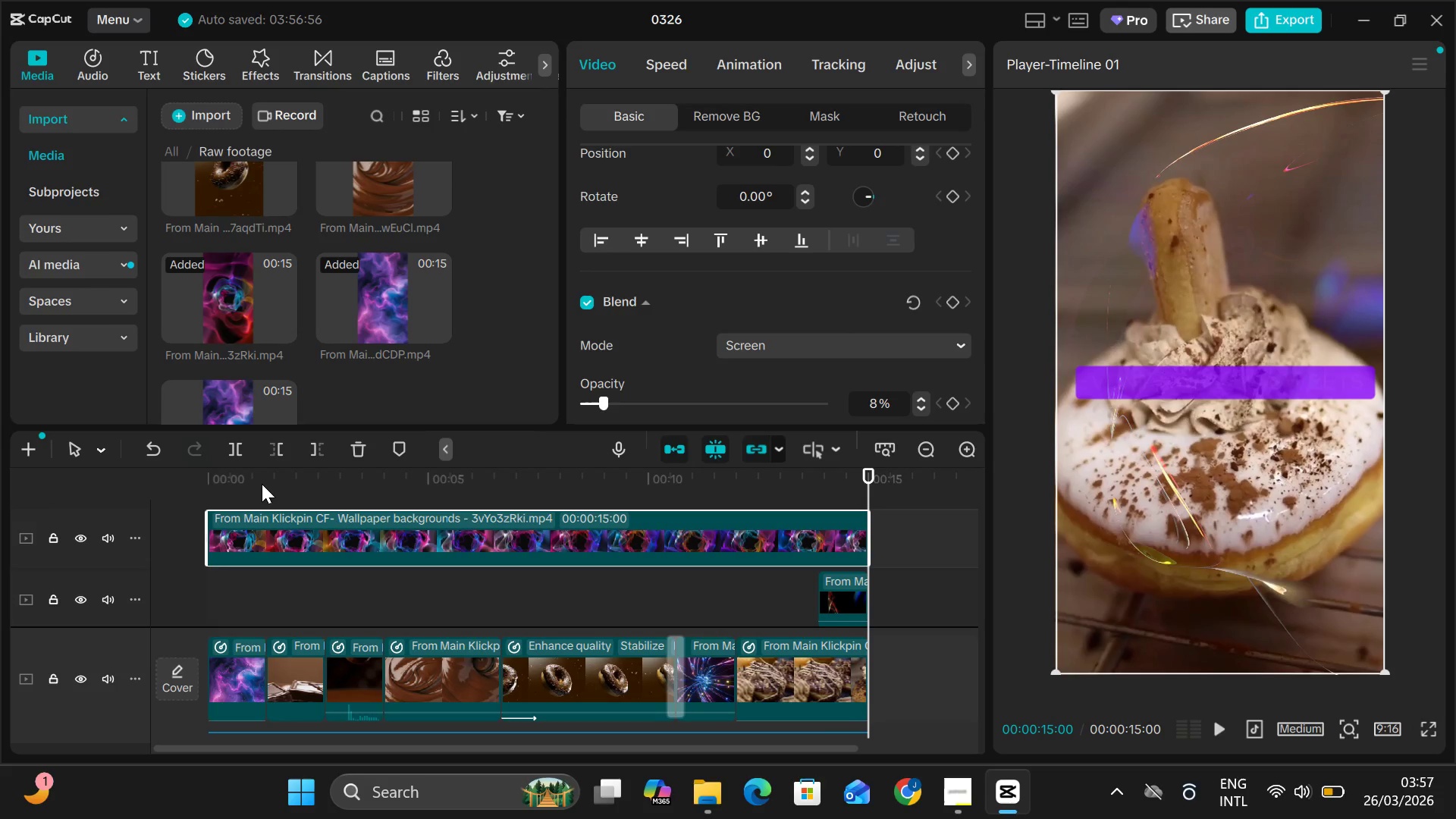 
left_click([262, 484])
 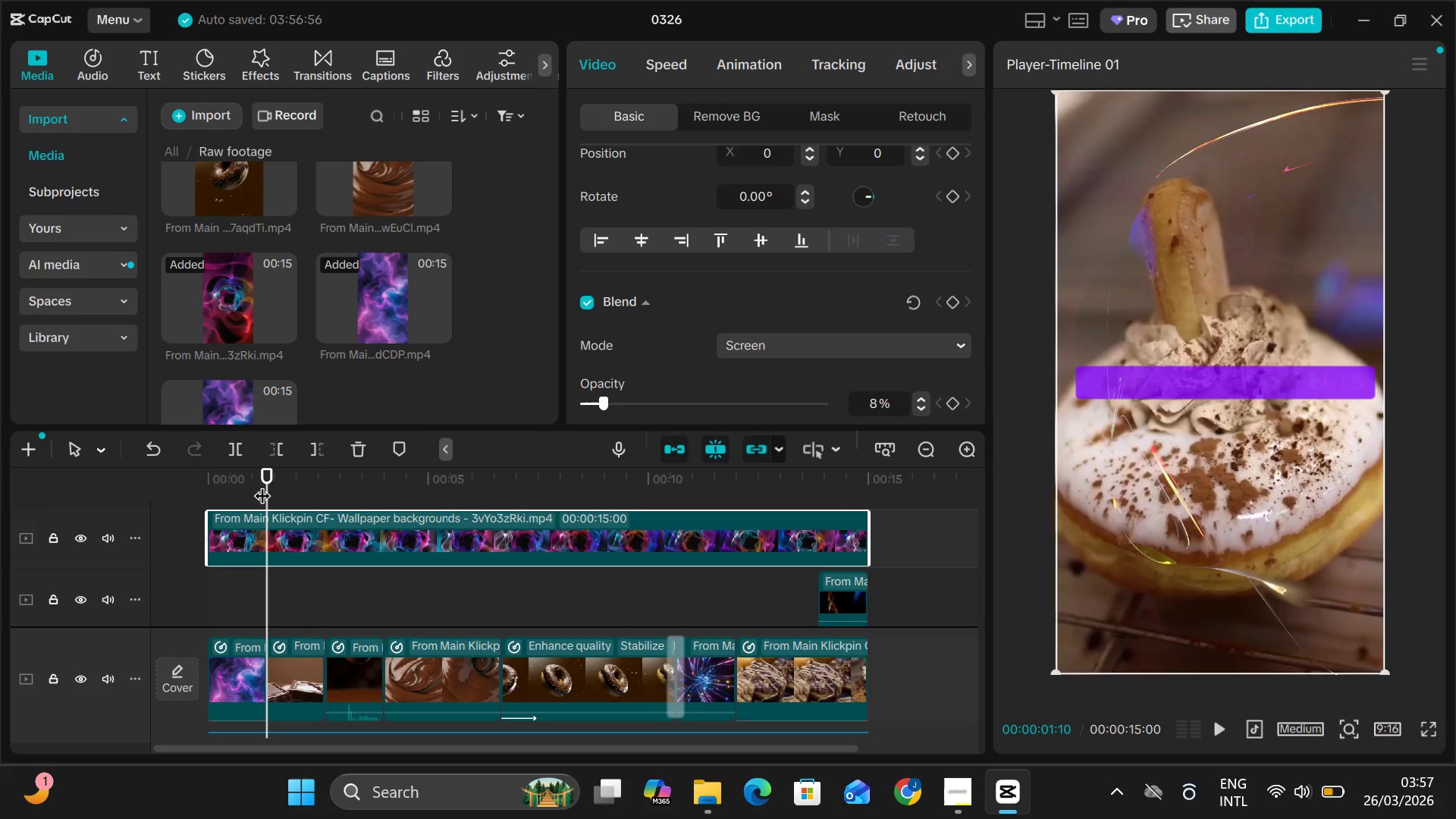 
left_click_drag(start_coordinate=[262, 484], to_coordinate=[121, 478])
 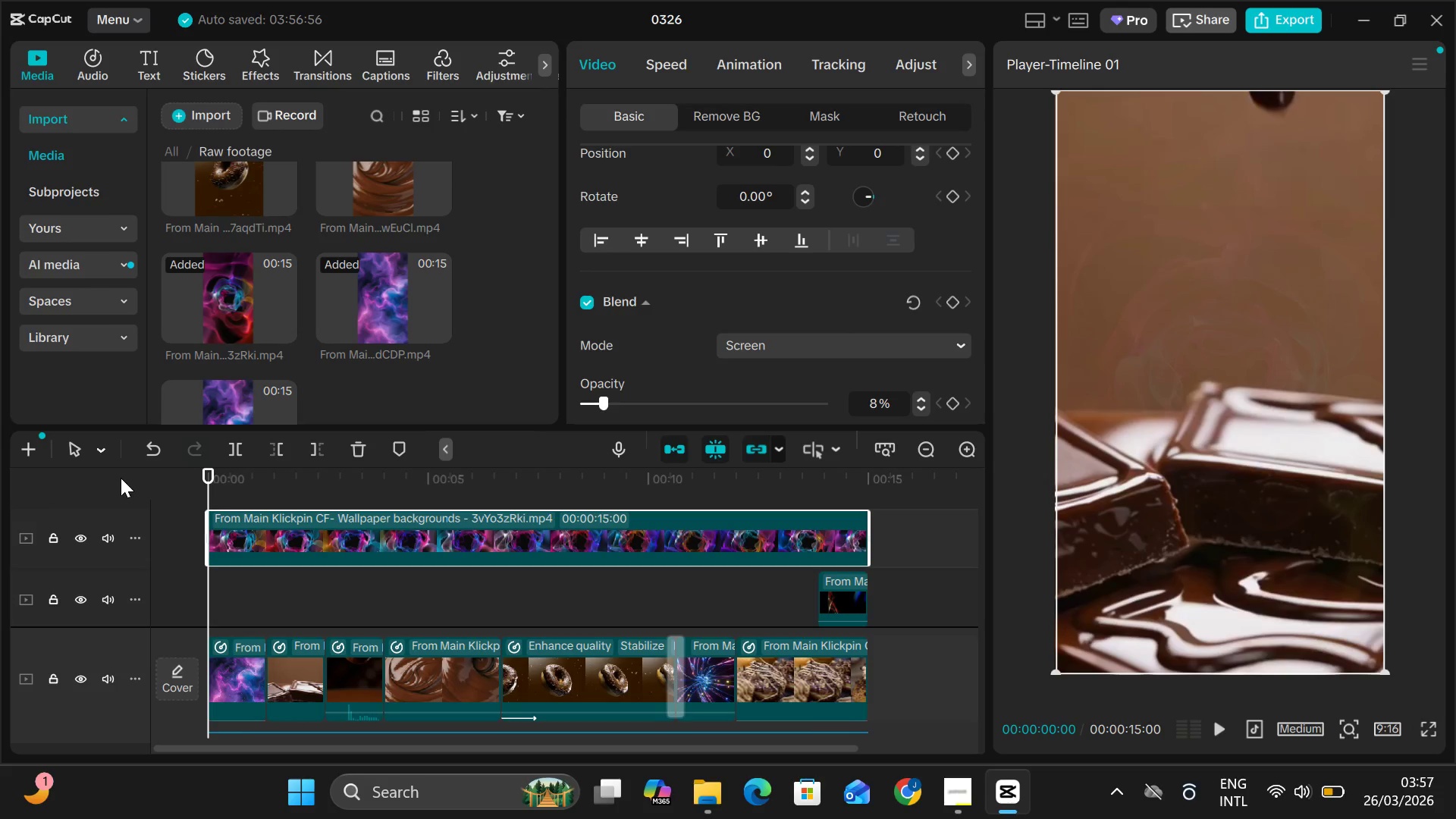 
key(Space)
 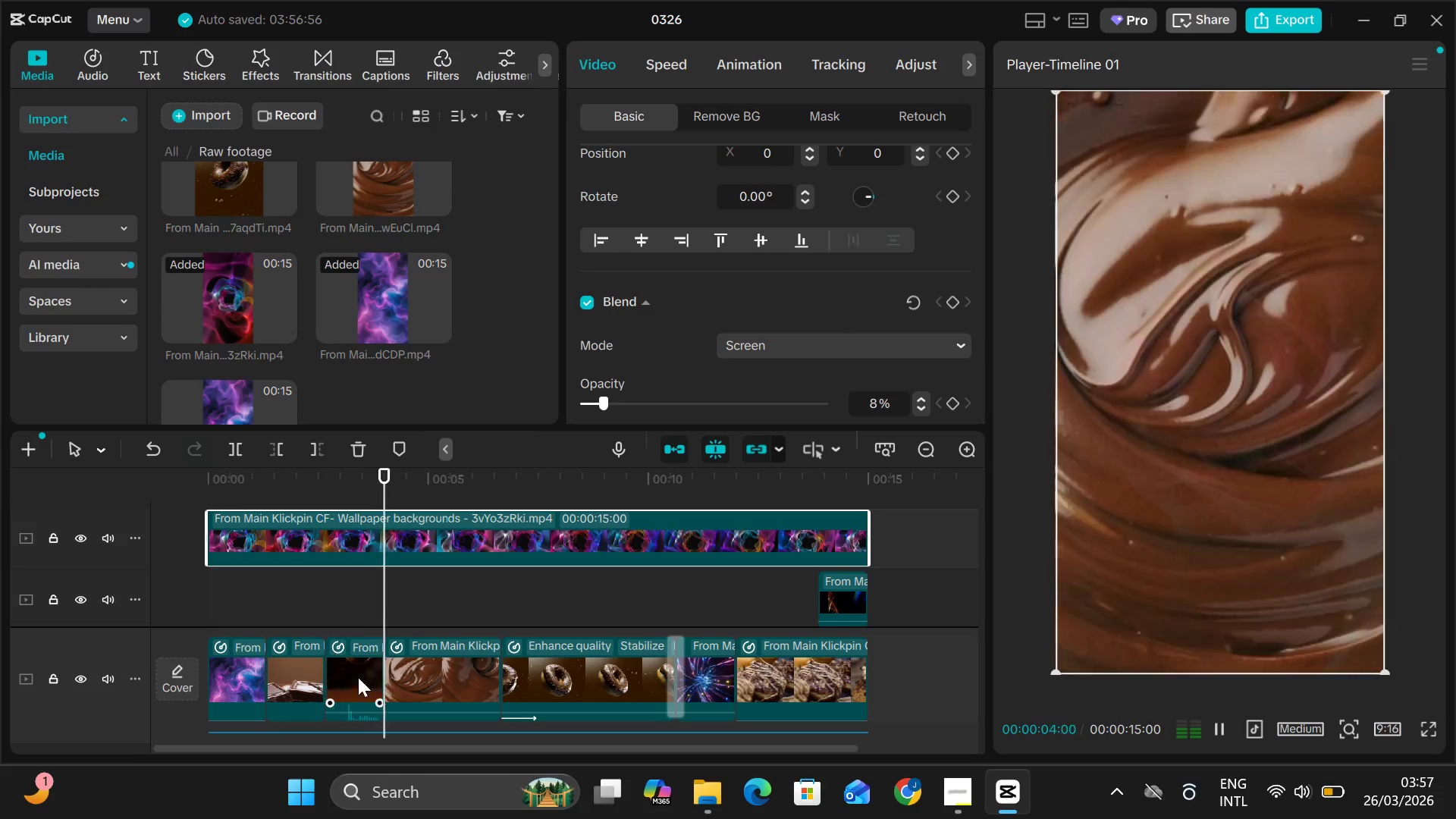 
wait(9.22)
 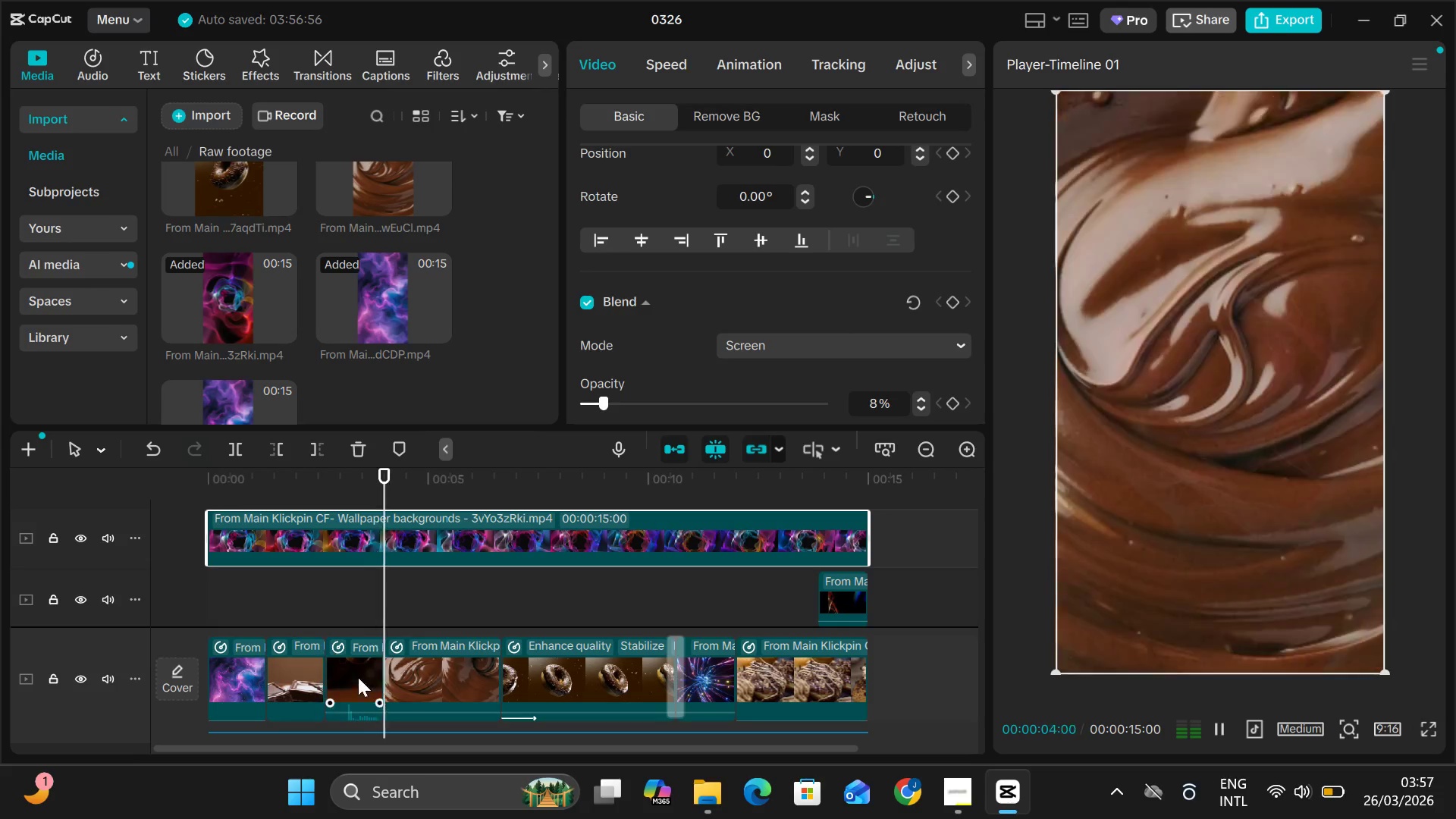 
left_click([397, 527])
 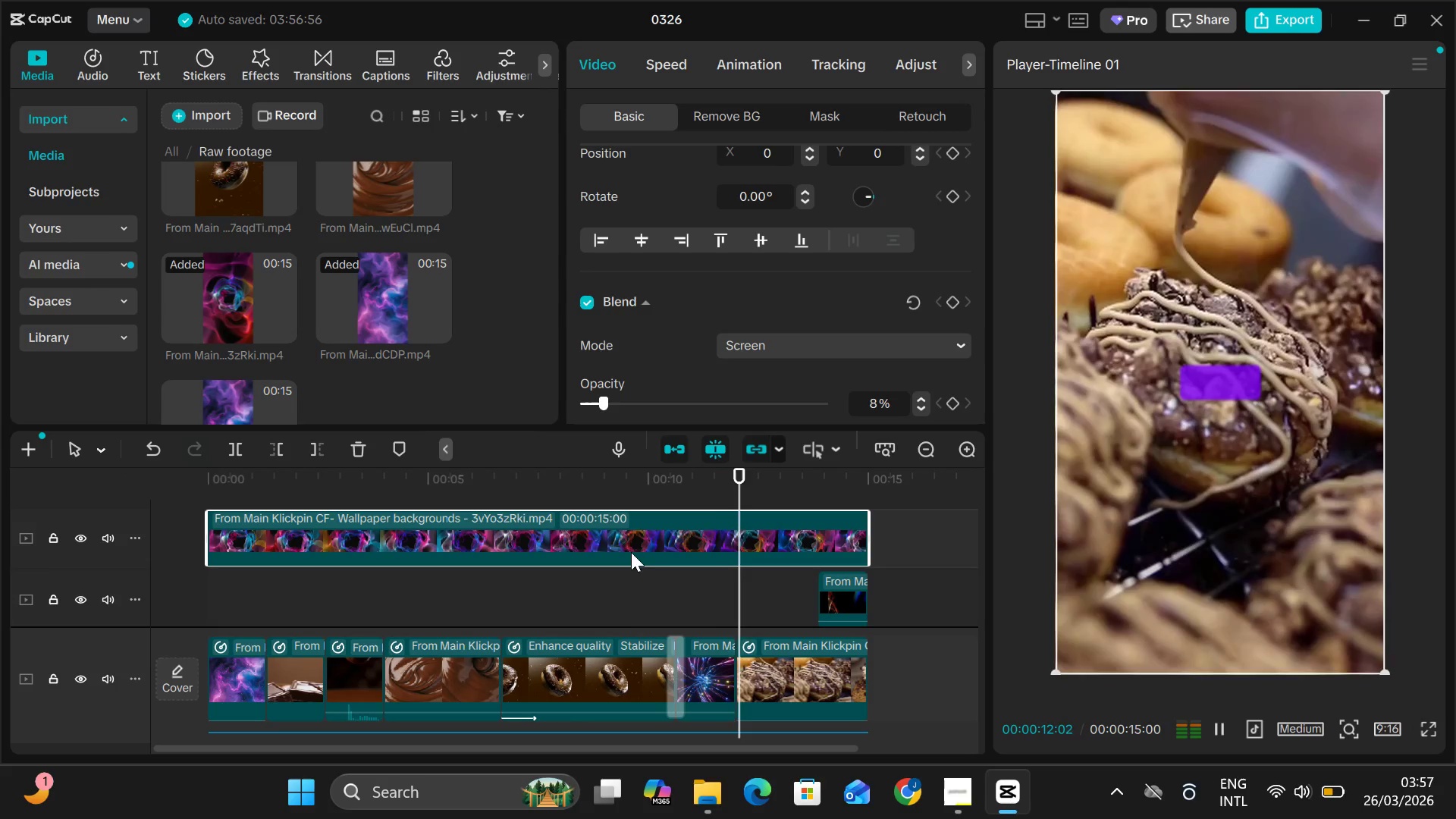 
key(Space)
 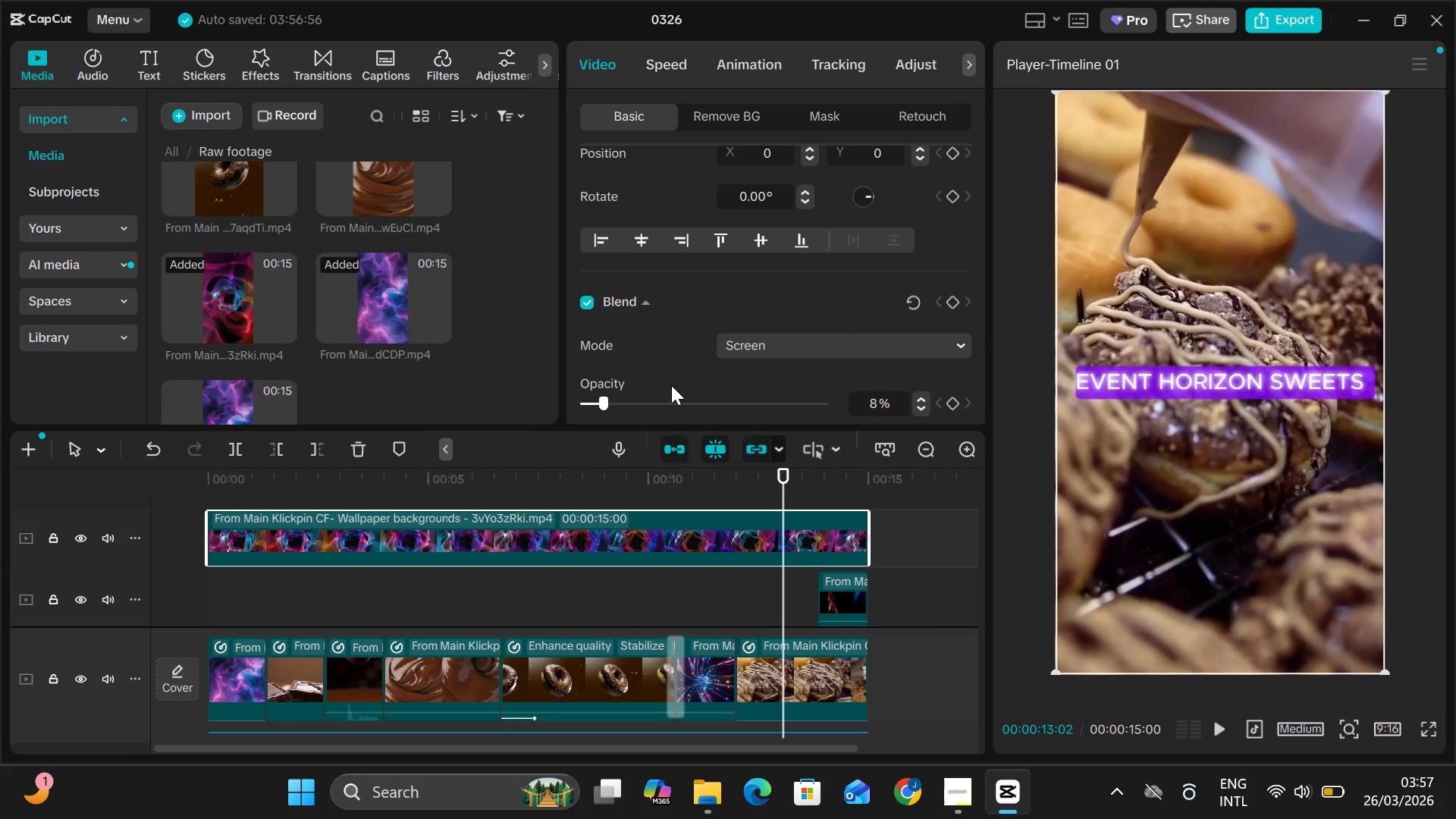 
left_click_drag(start_coordinate=[601, 400], to_coordinate=[664, 485])
 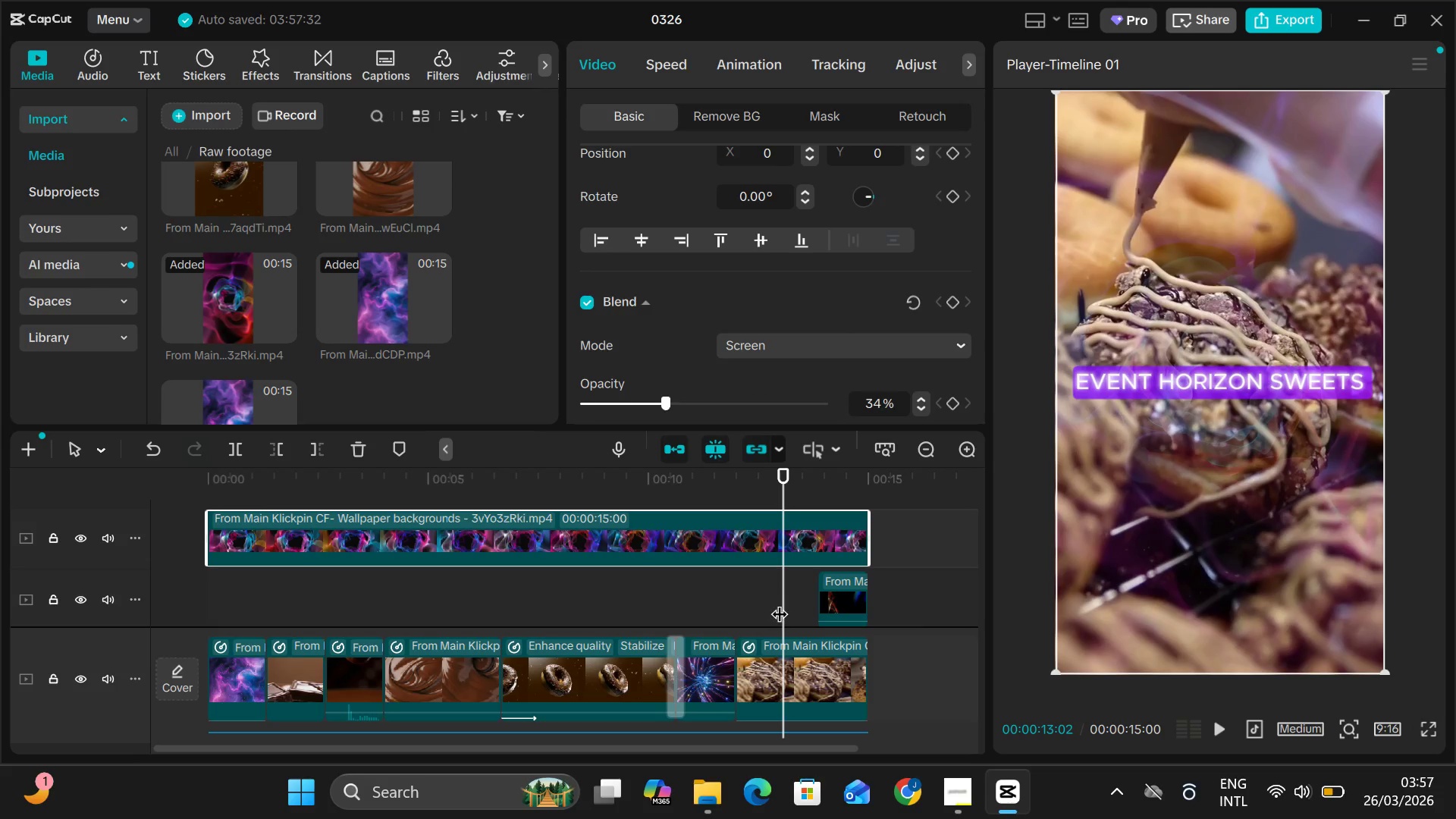 
left_click_drag(start_coordinate=[783, 602], to_coordinate=[741, 607])
 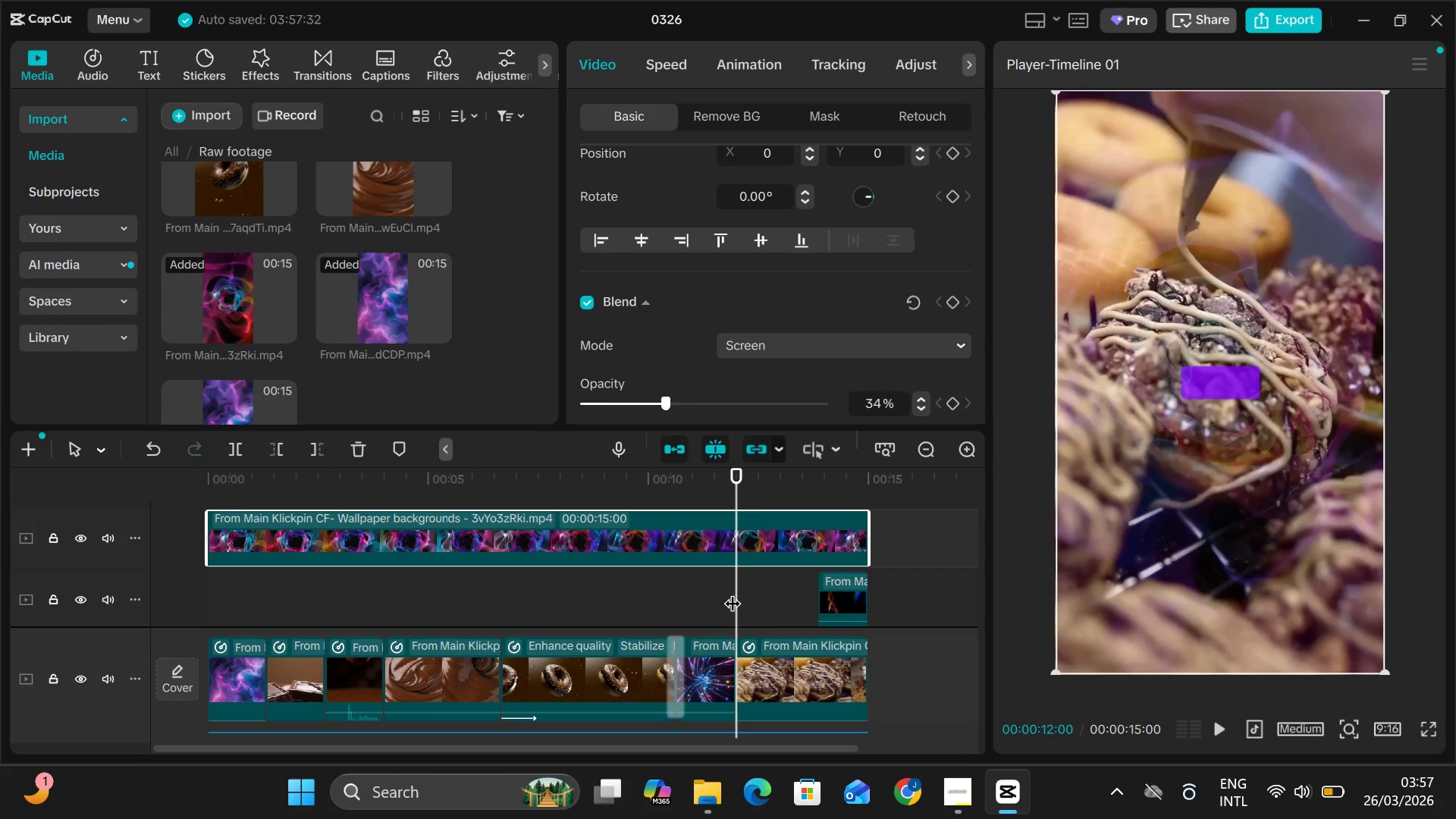 
key(Control+B)
 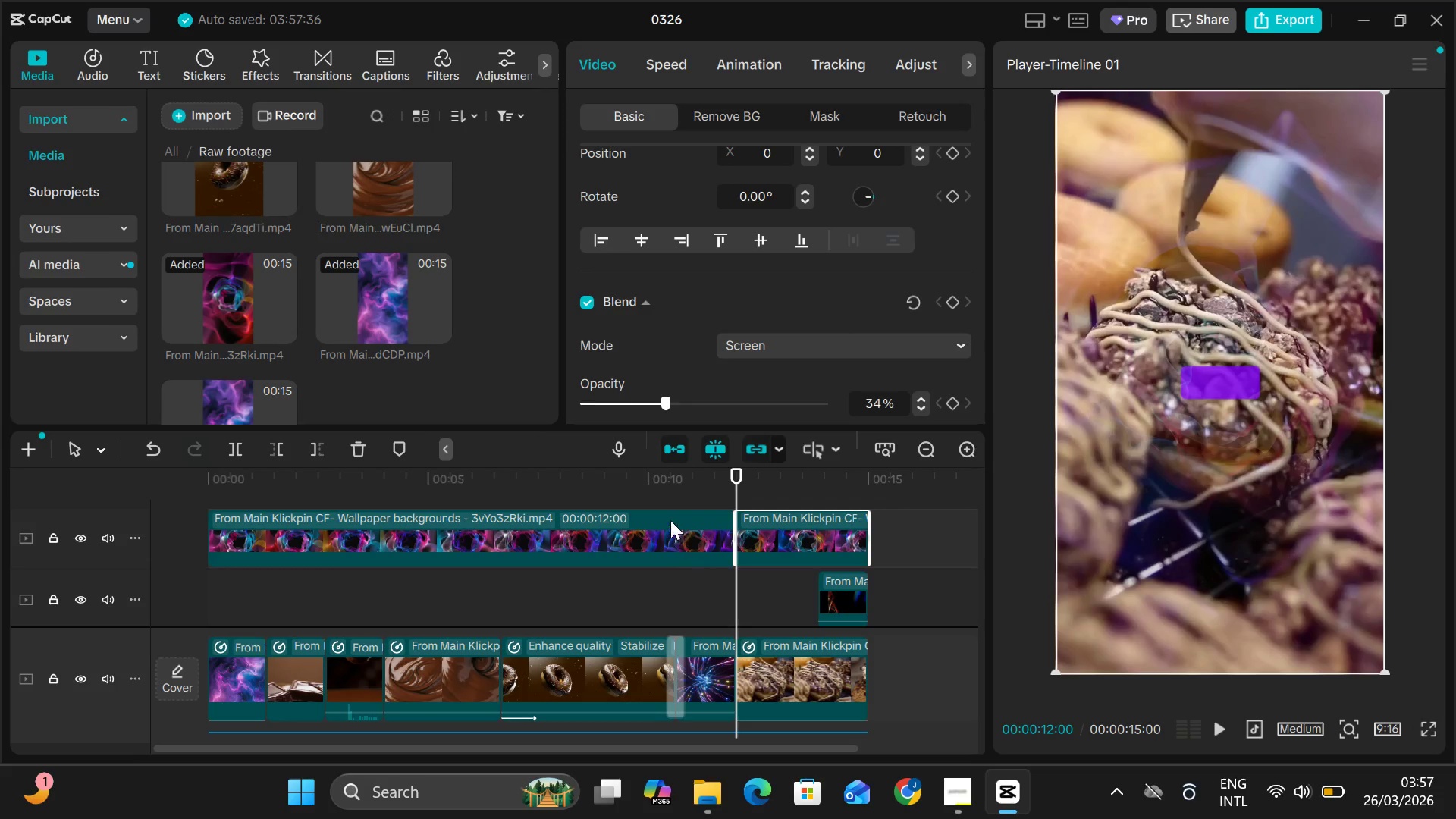 
left_click([670, 519])
 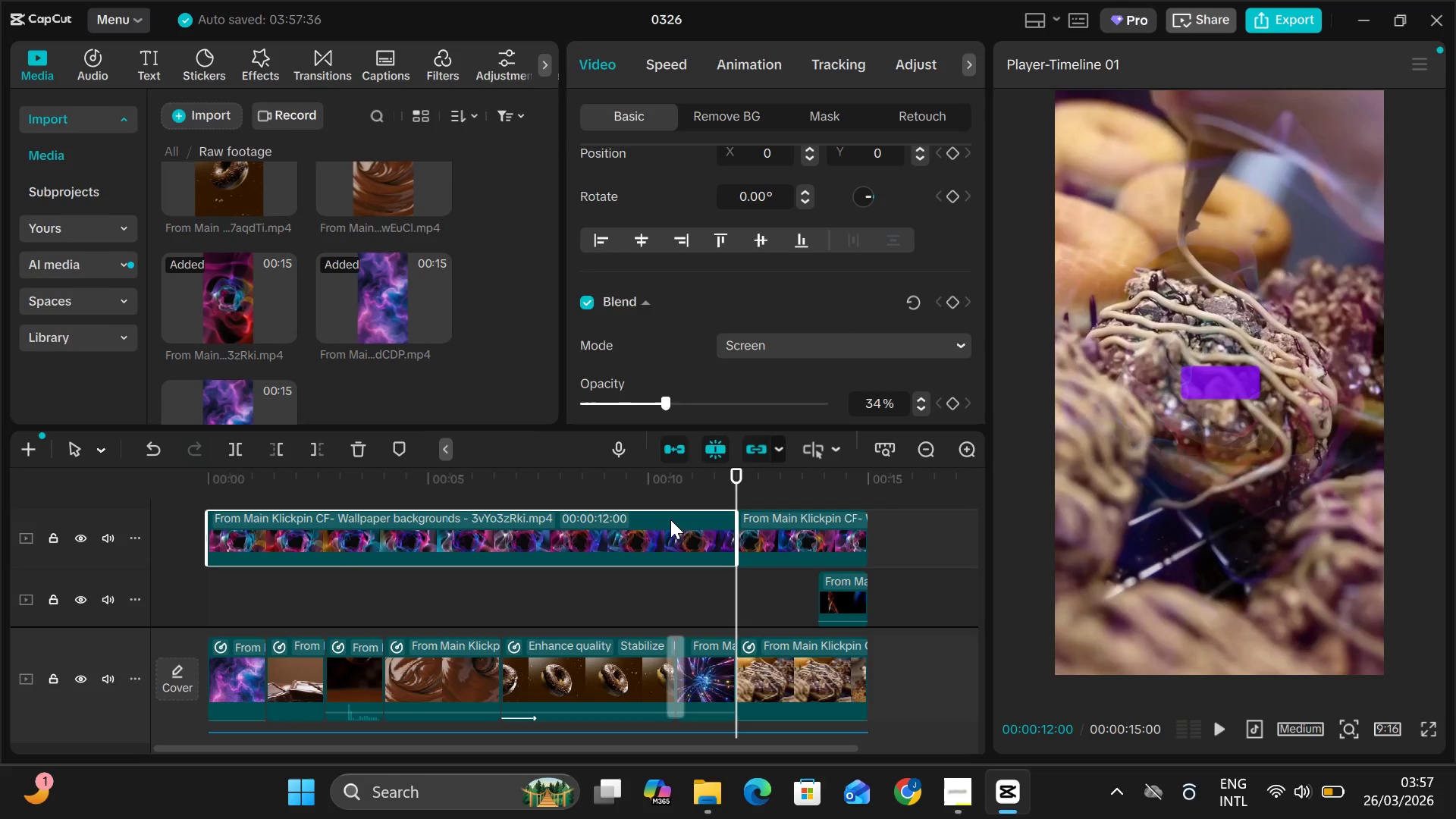 
key(Backspace)
 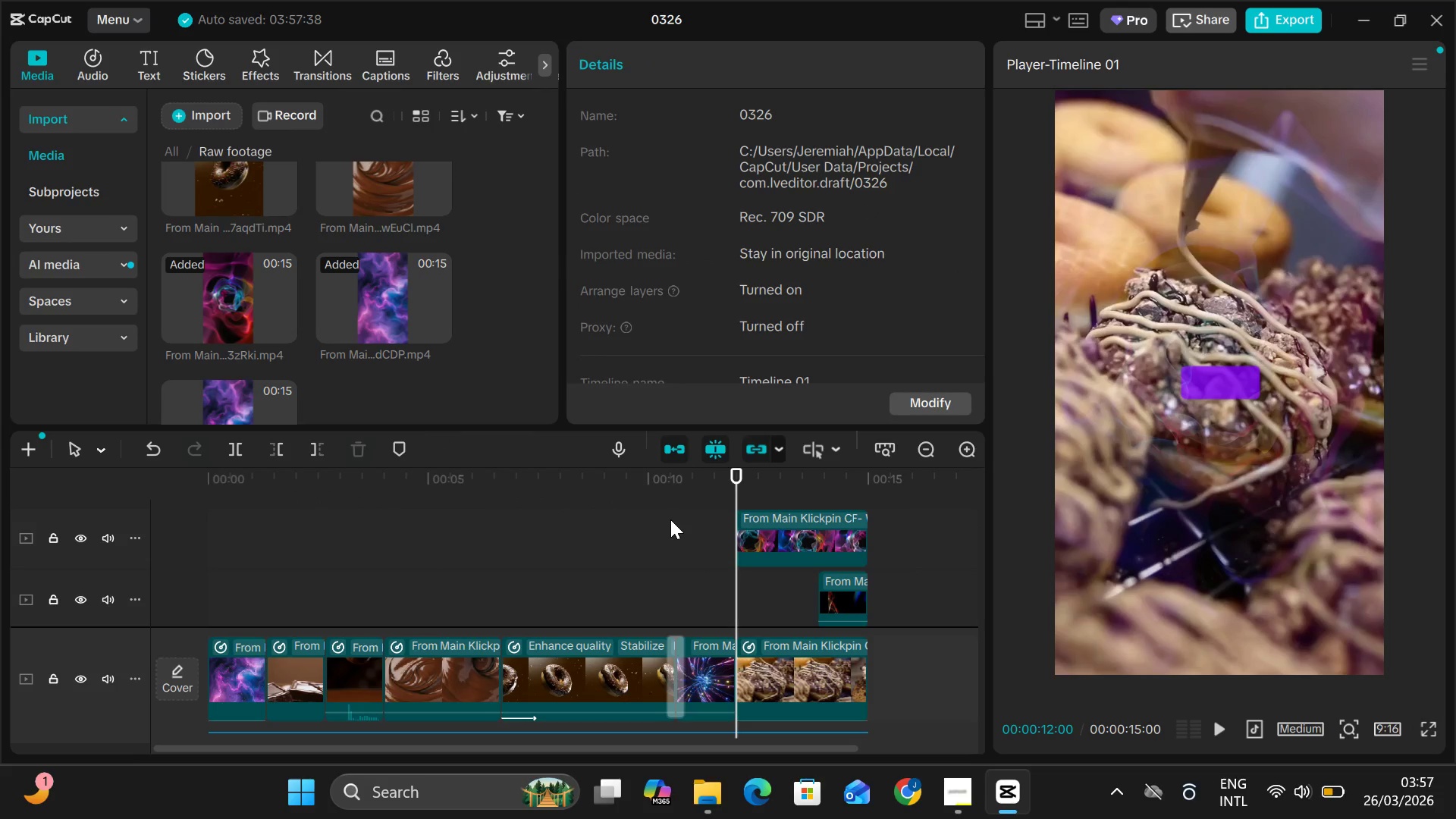 
key(Space)
 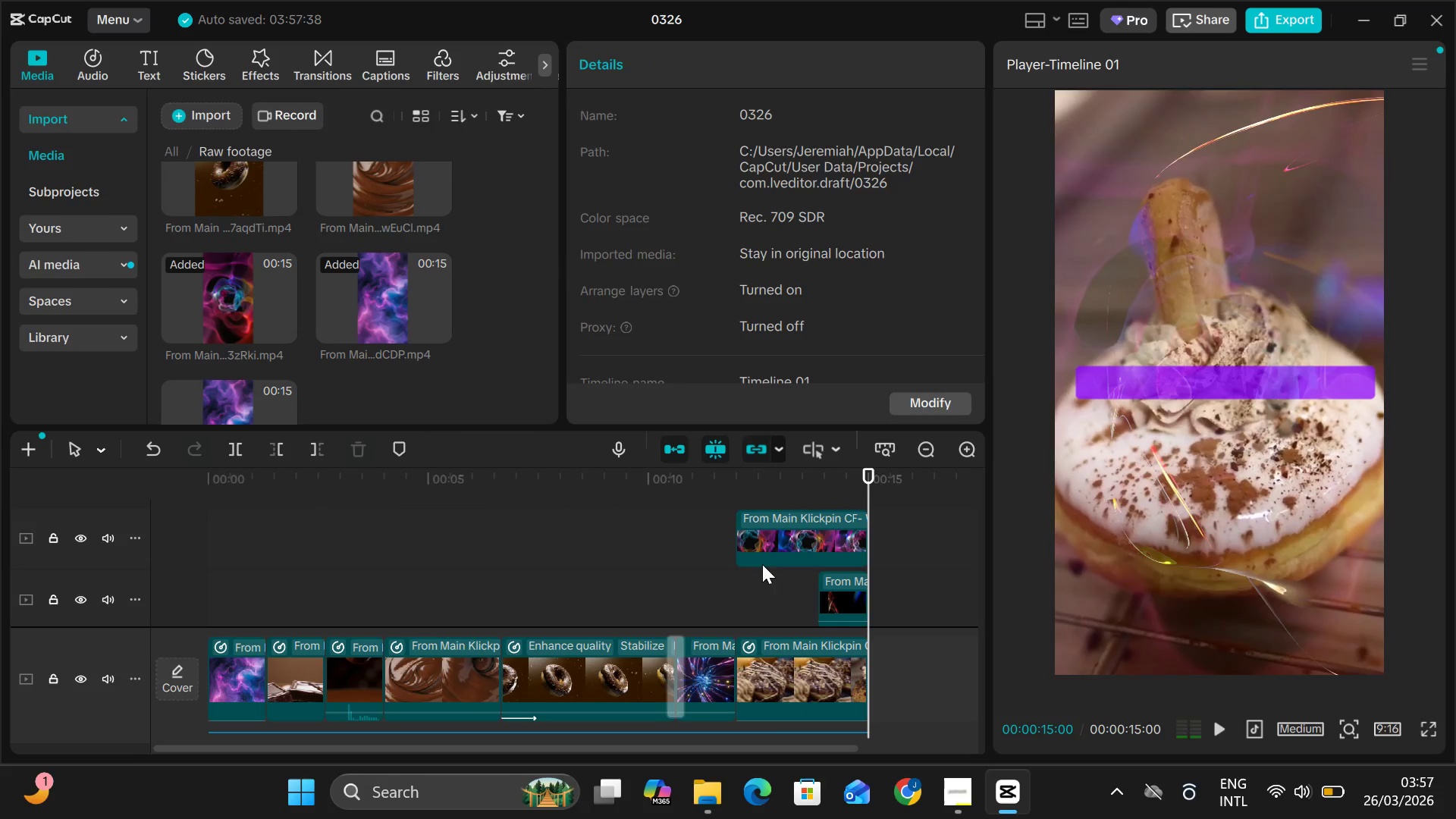 
left_click([795, 685])
 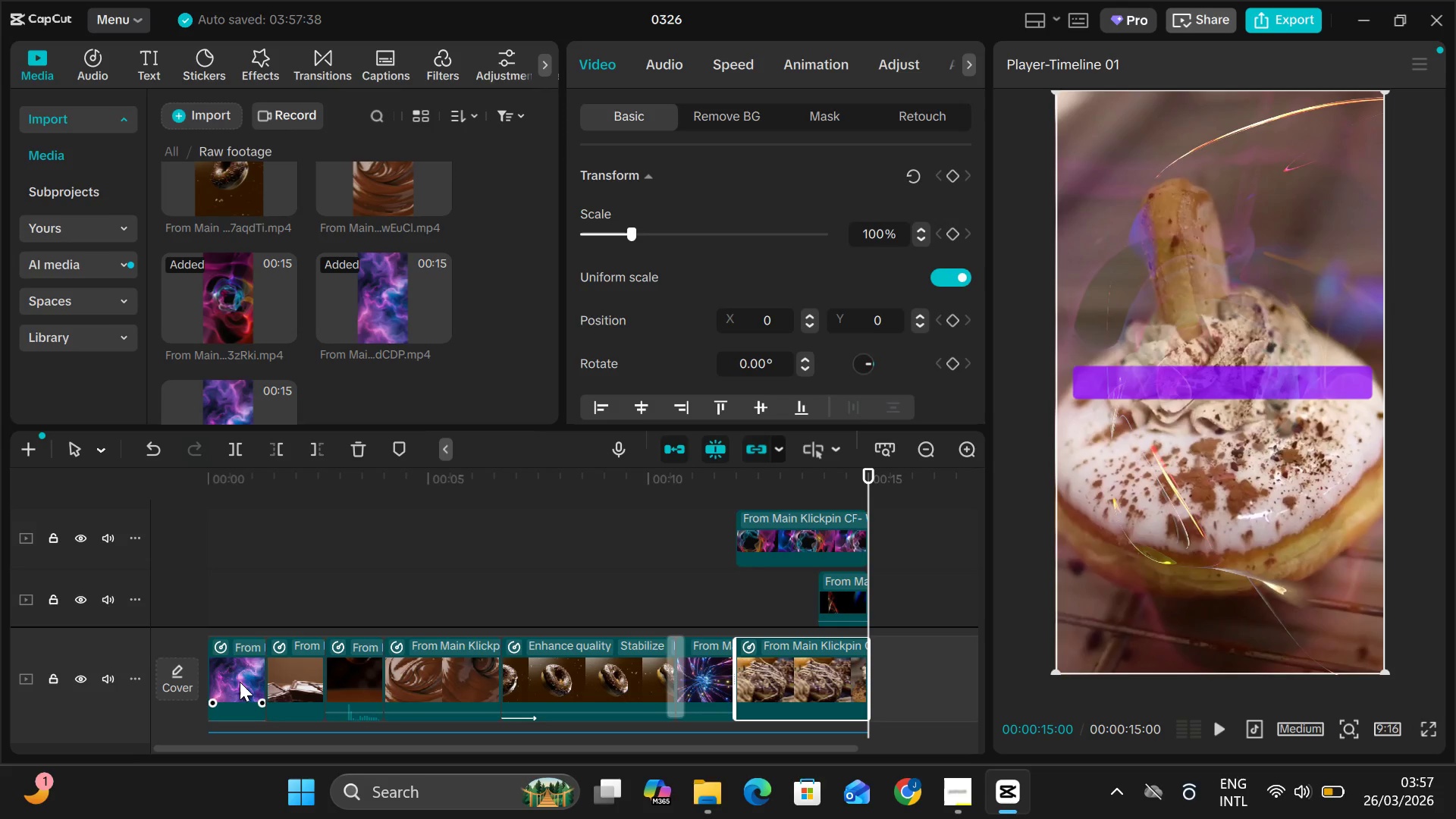 
wait(5.62)
 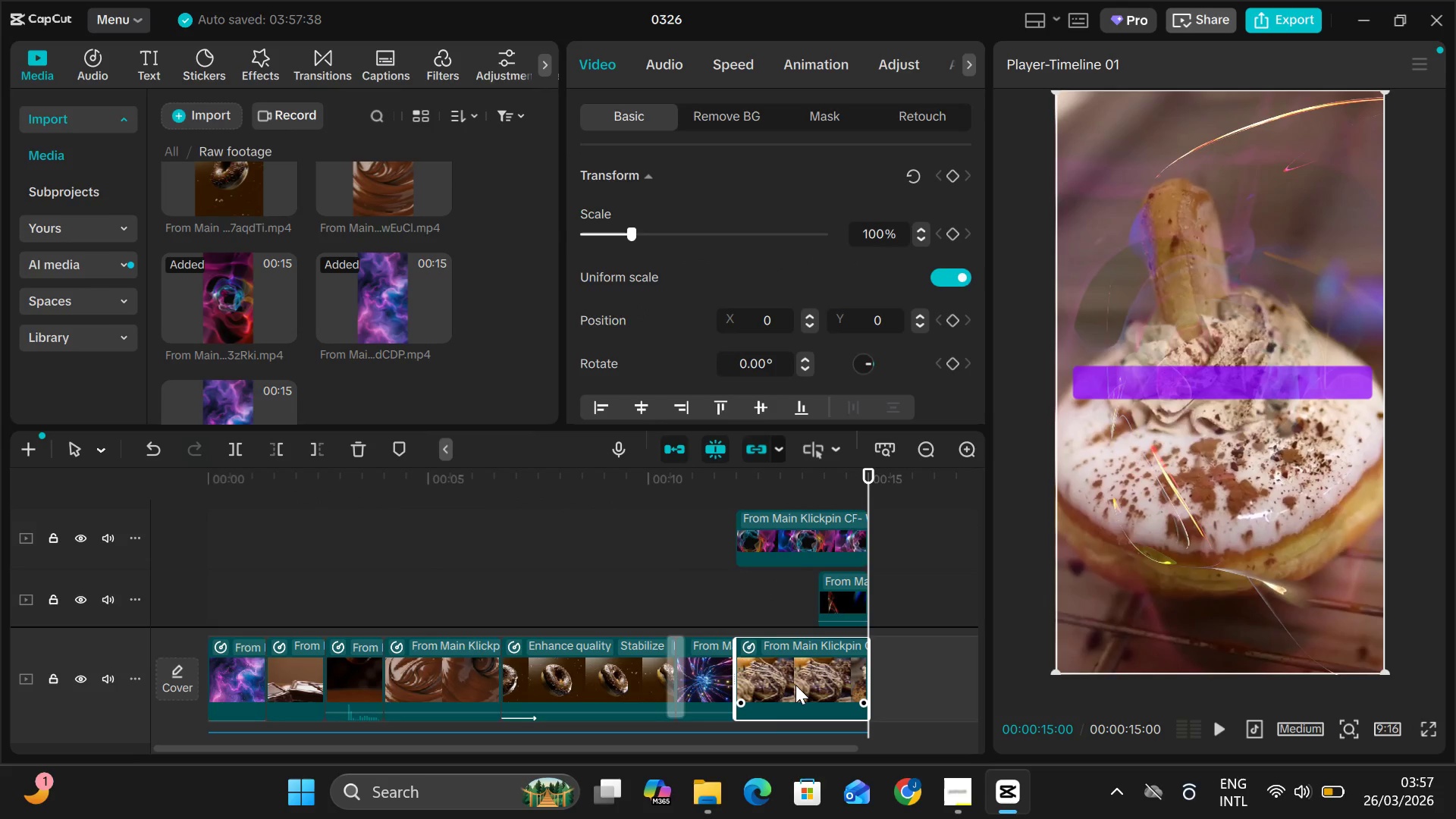 
scroll: coordinate [281, 335], scroll_direction: up, amount: 2.0
 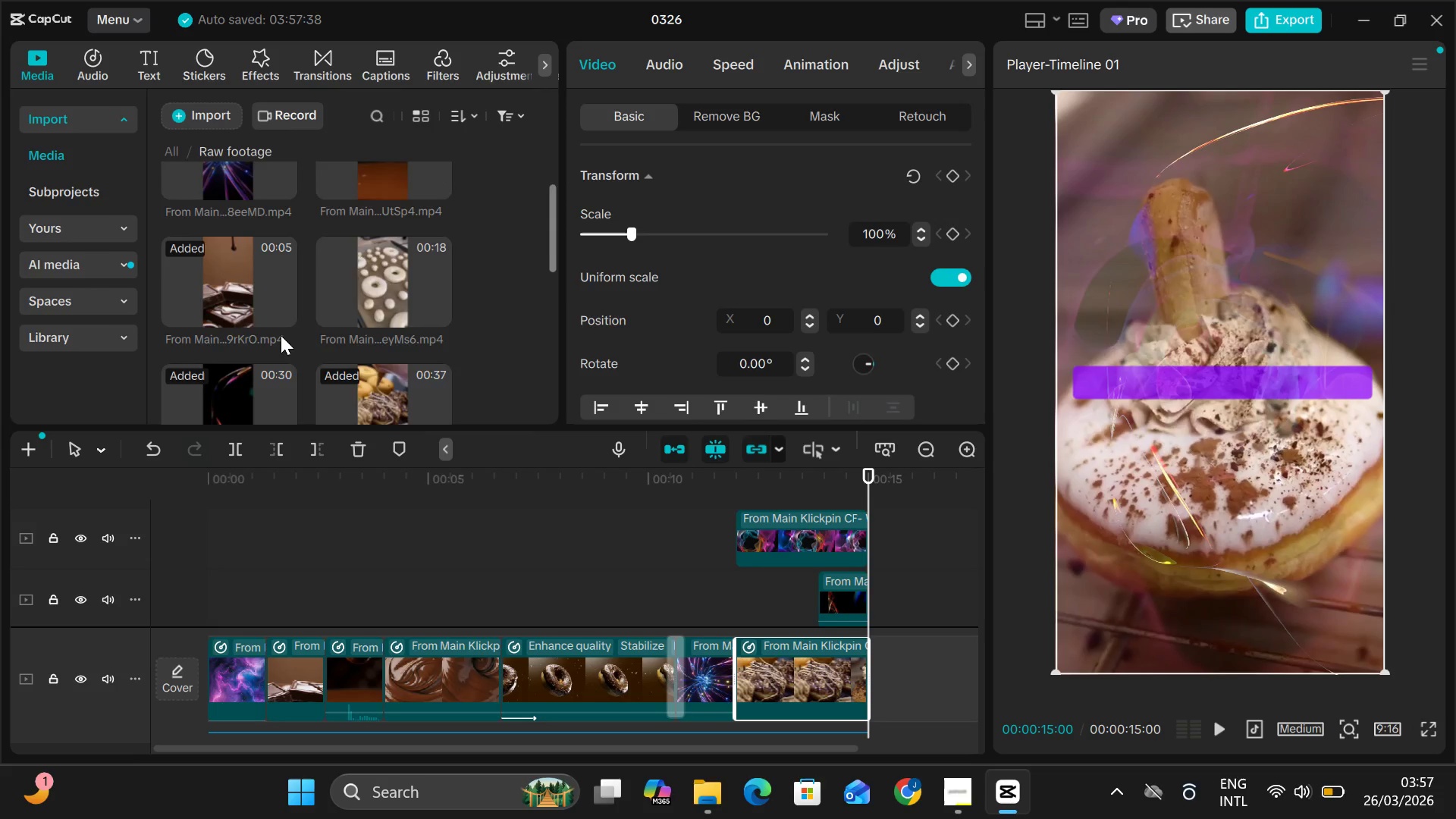 
scroll: coordinate [281, 335], scroll_direction: down, amount: 2.0
 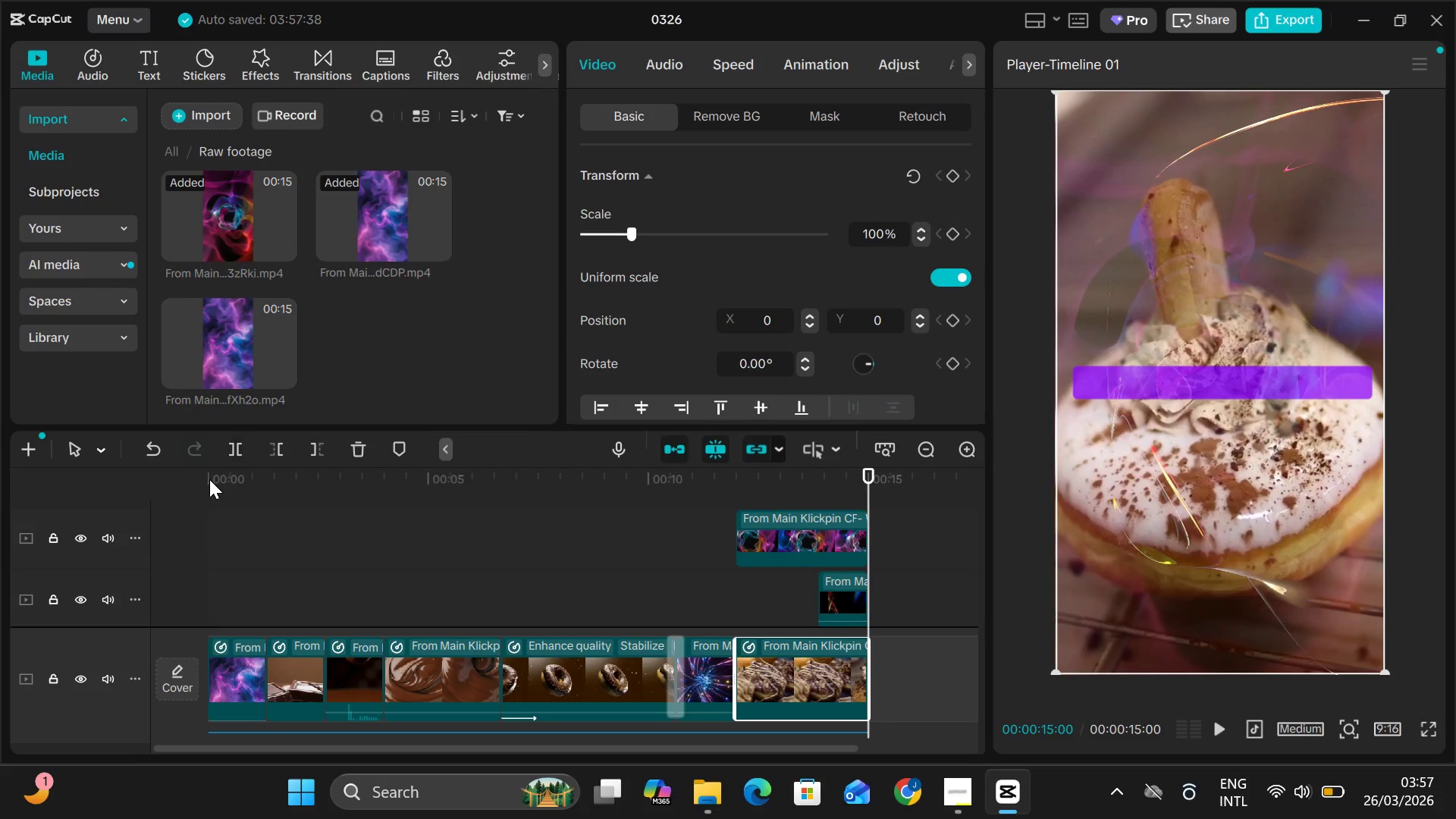 
left_click([209, 479])
 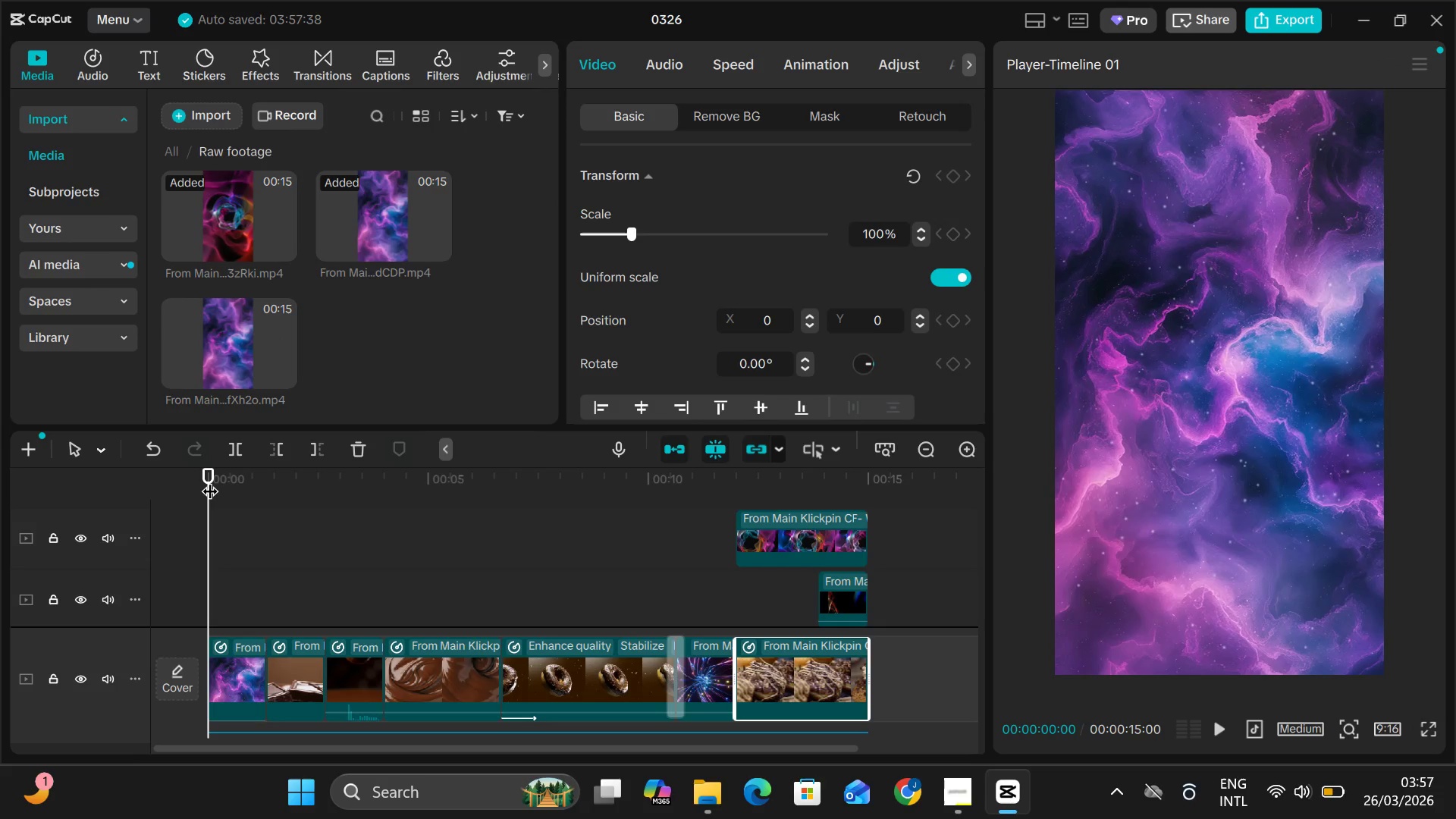 
key(Space)
 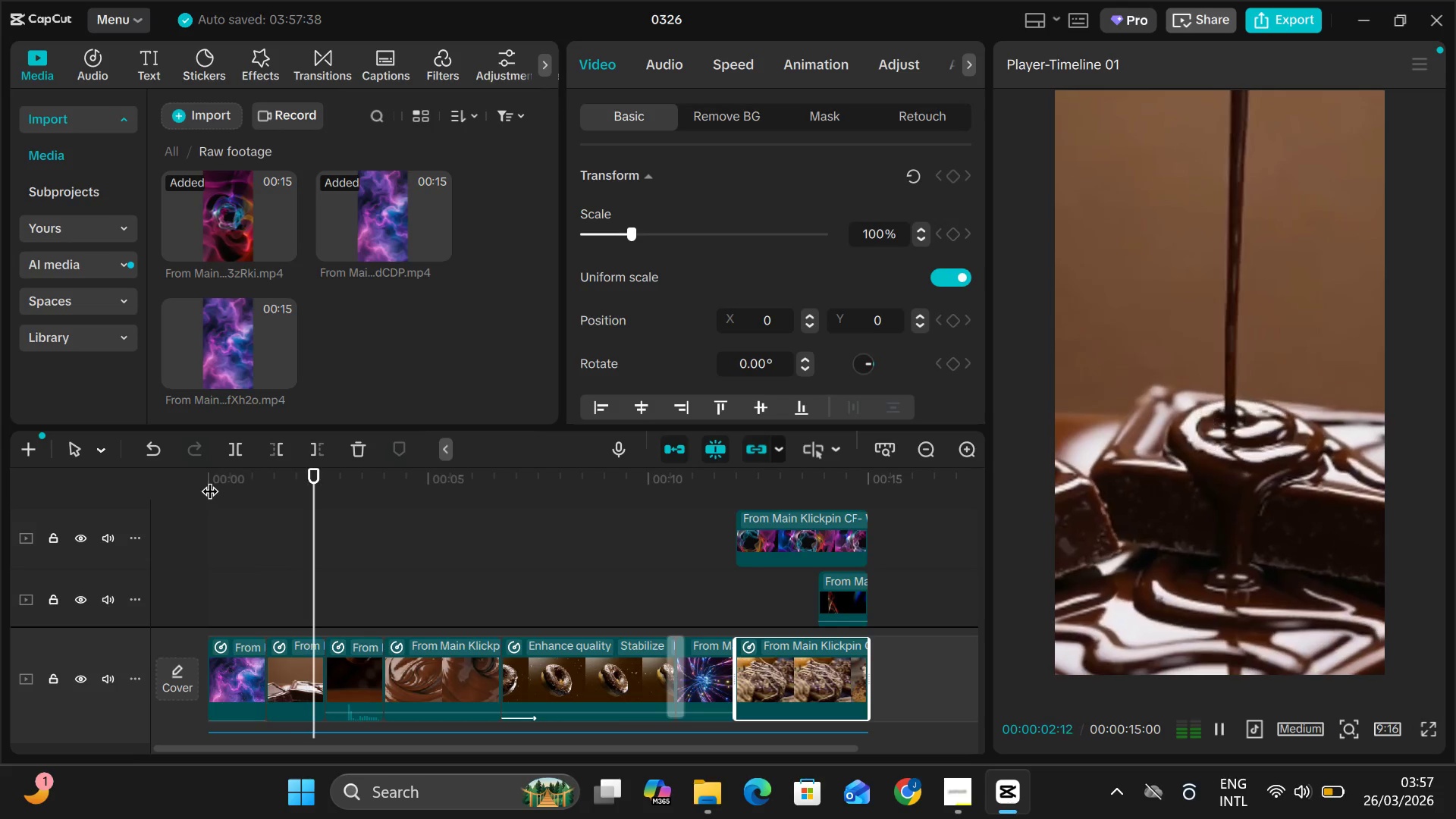 
key(Space)
 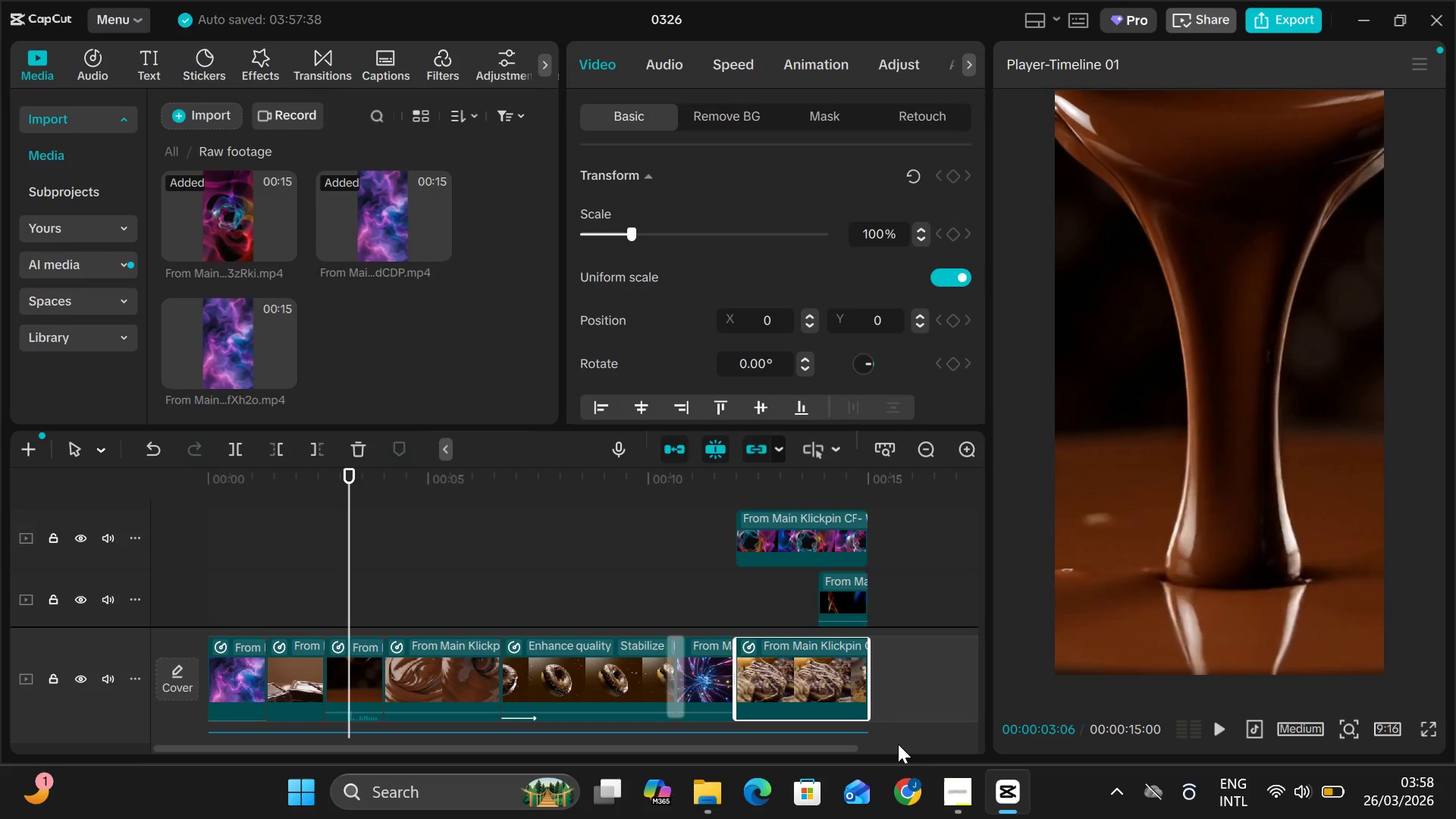 
left_click([962, 774])